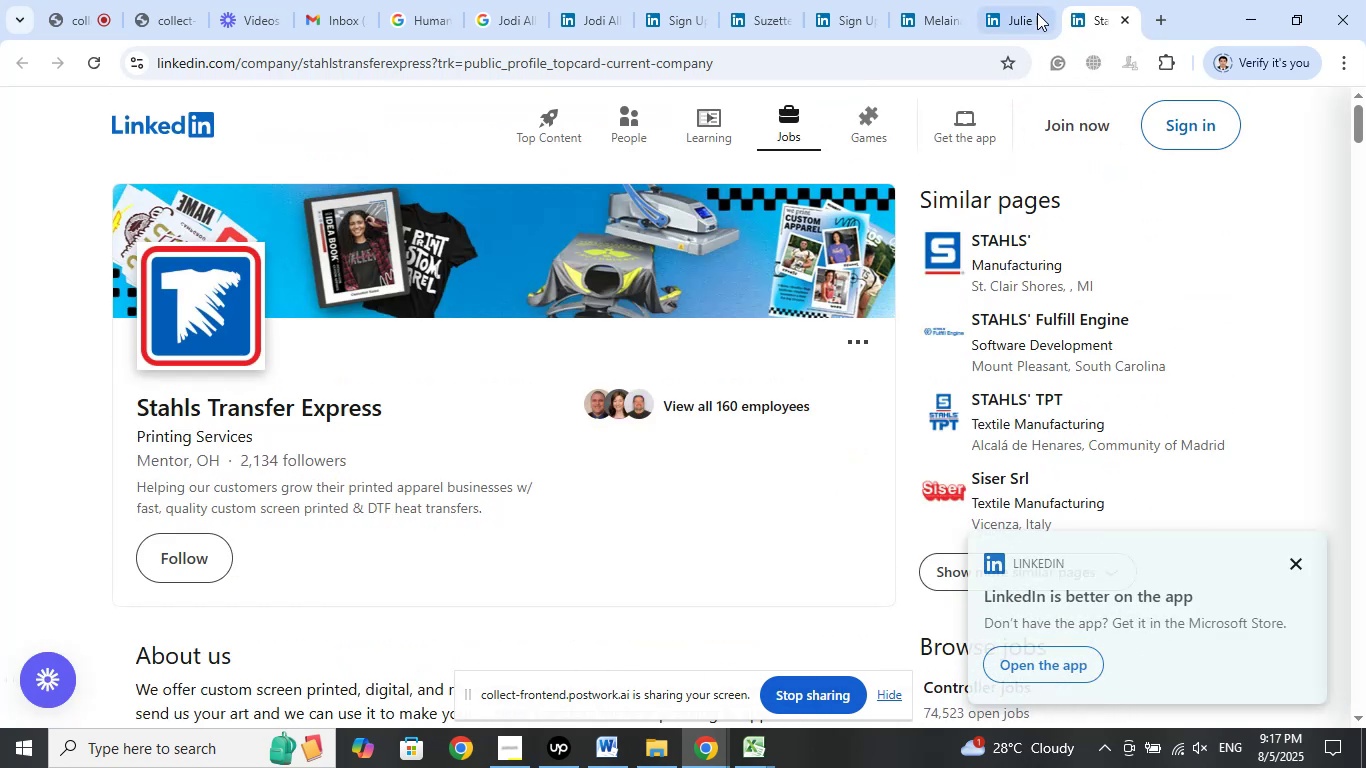 
left_click([1035, 13])
 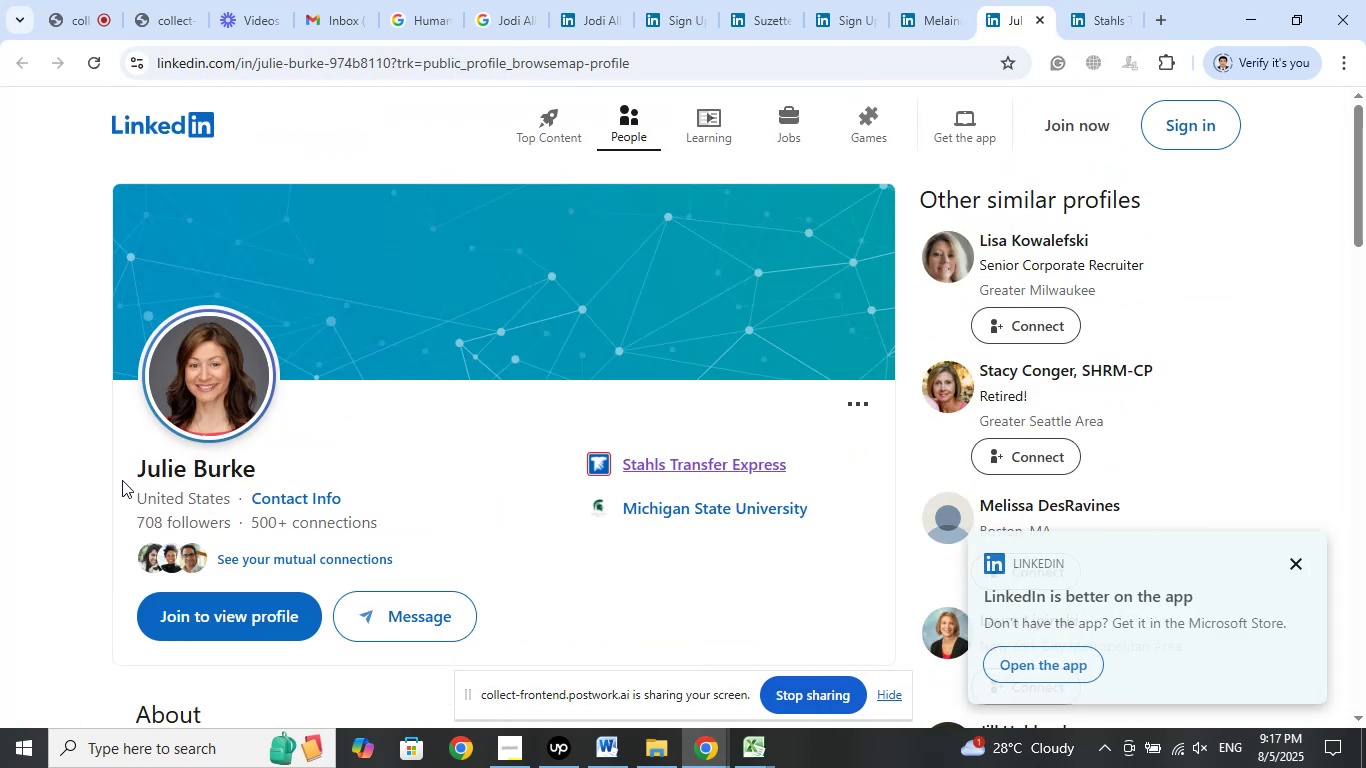 
left_click_drag(start_coordinate=[121, 467], to_coordinate=[305, 463])
 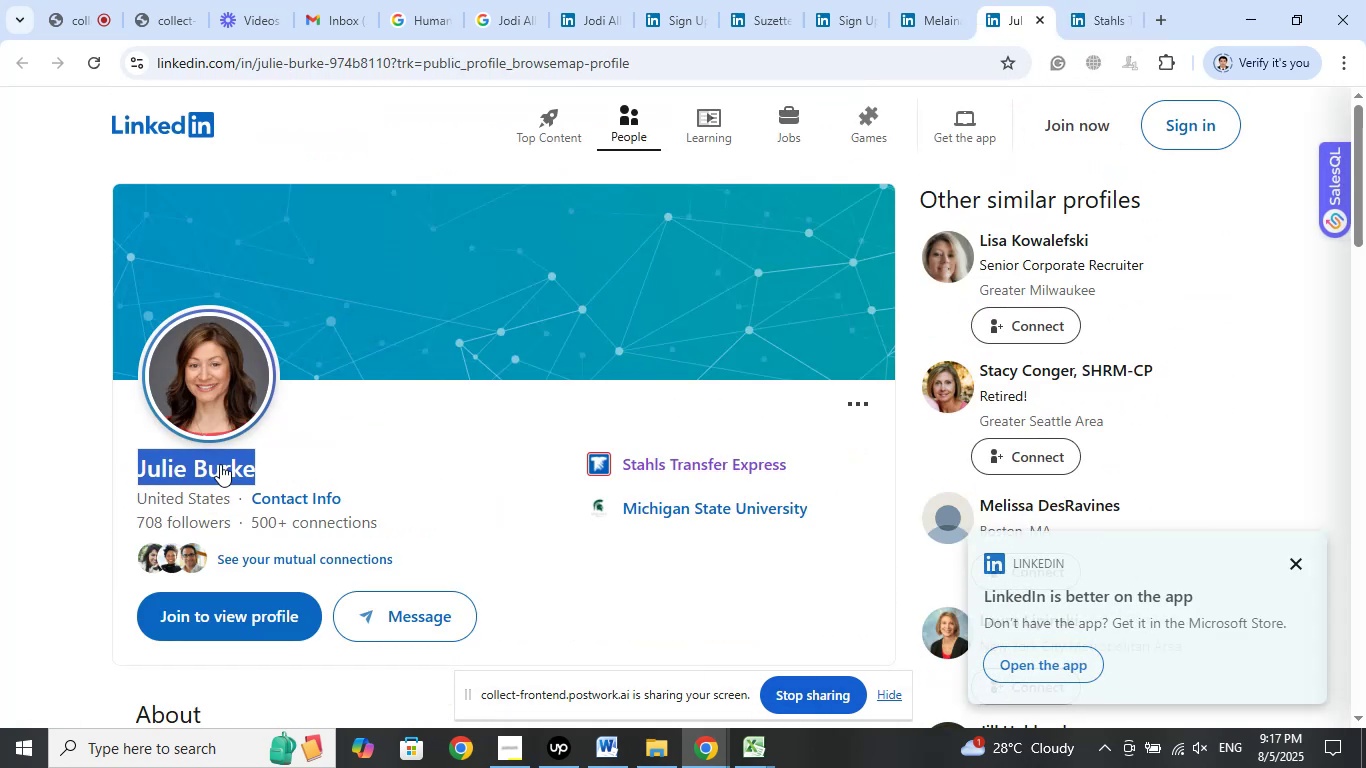 
right_click([220, 464])
 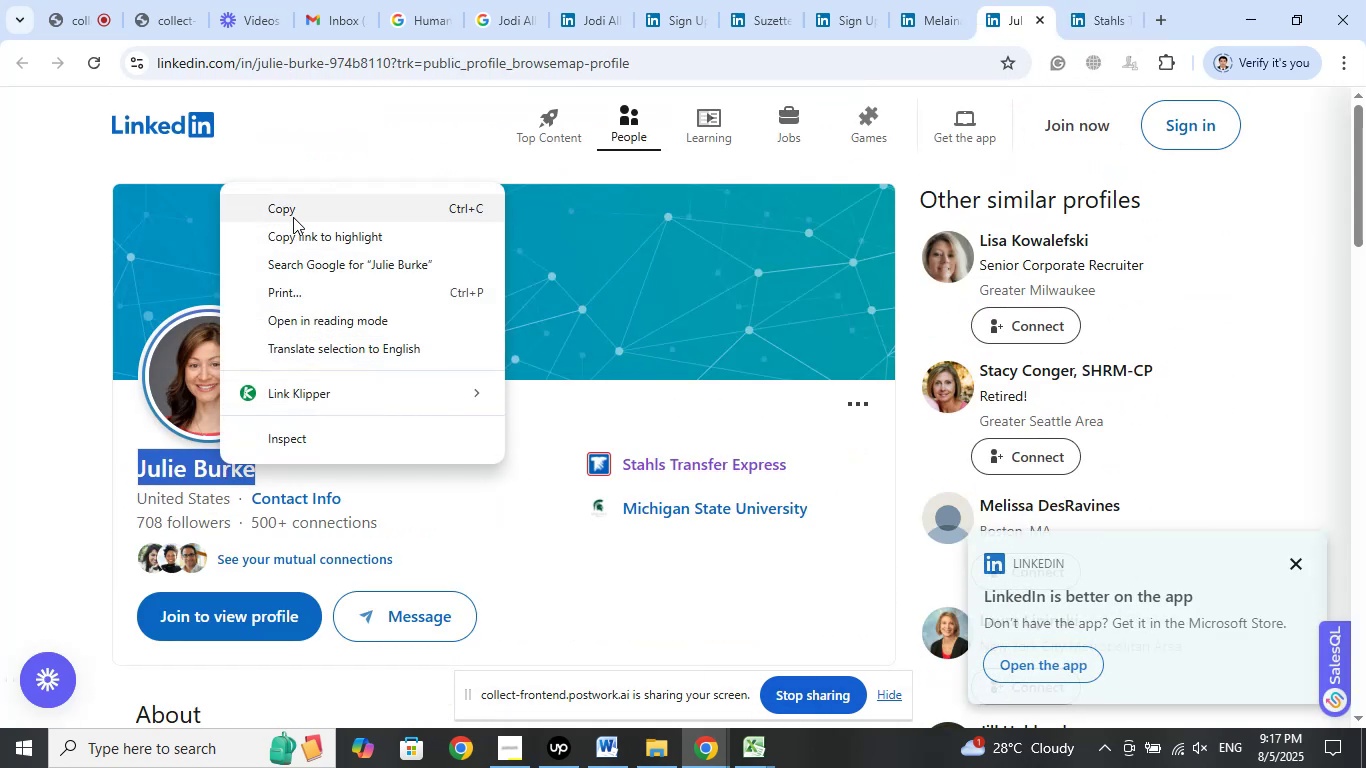 
left_click([293, 216])
 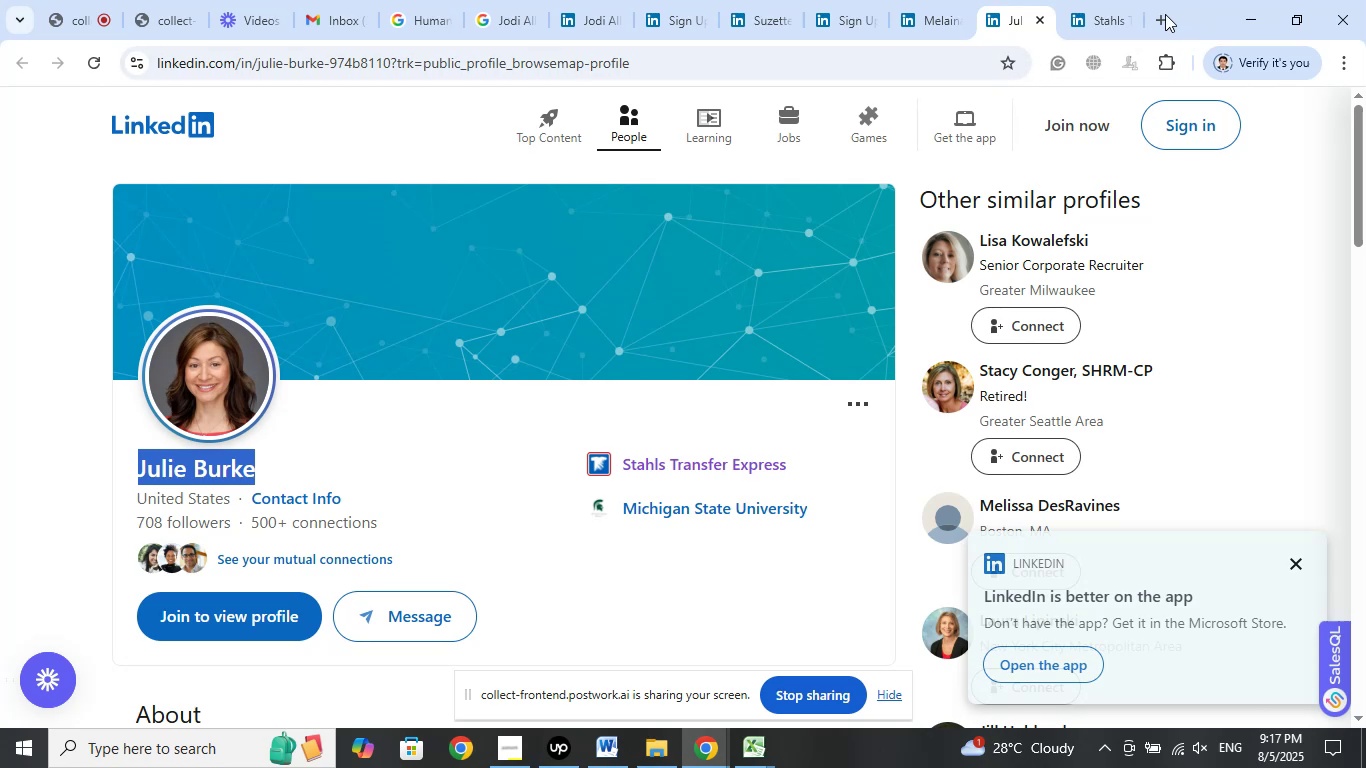 
left_click([1164, 20])
 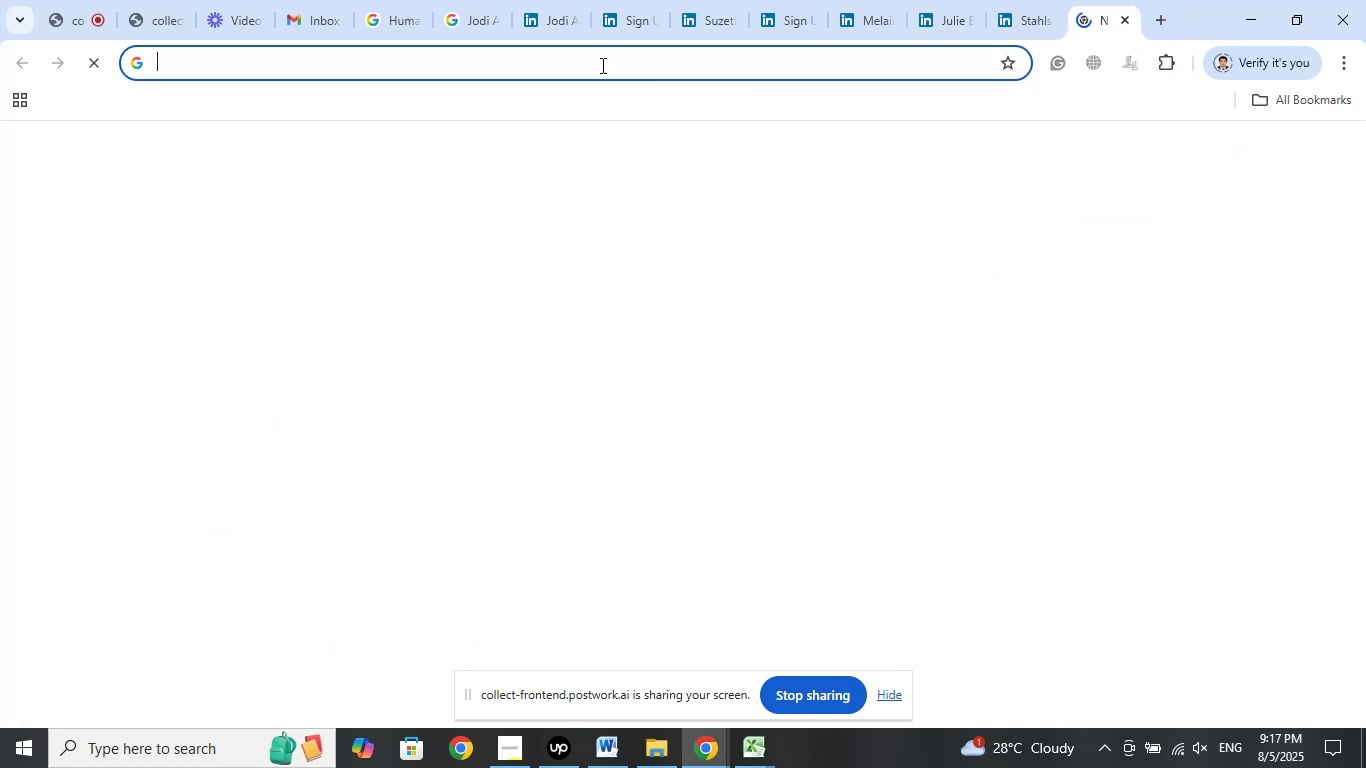 
left_click([601, 64])
 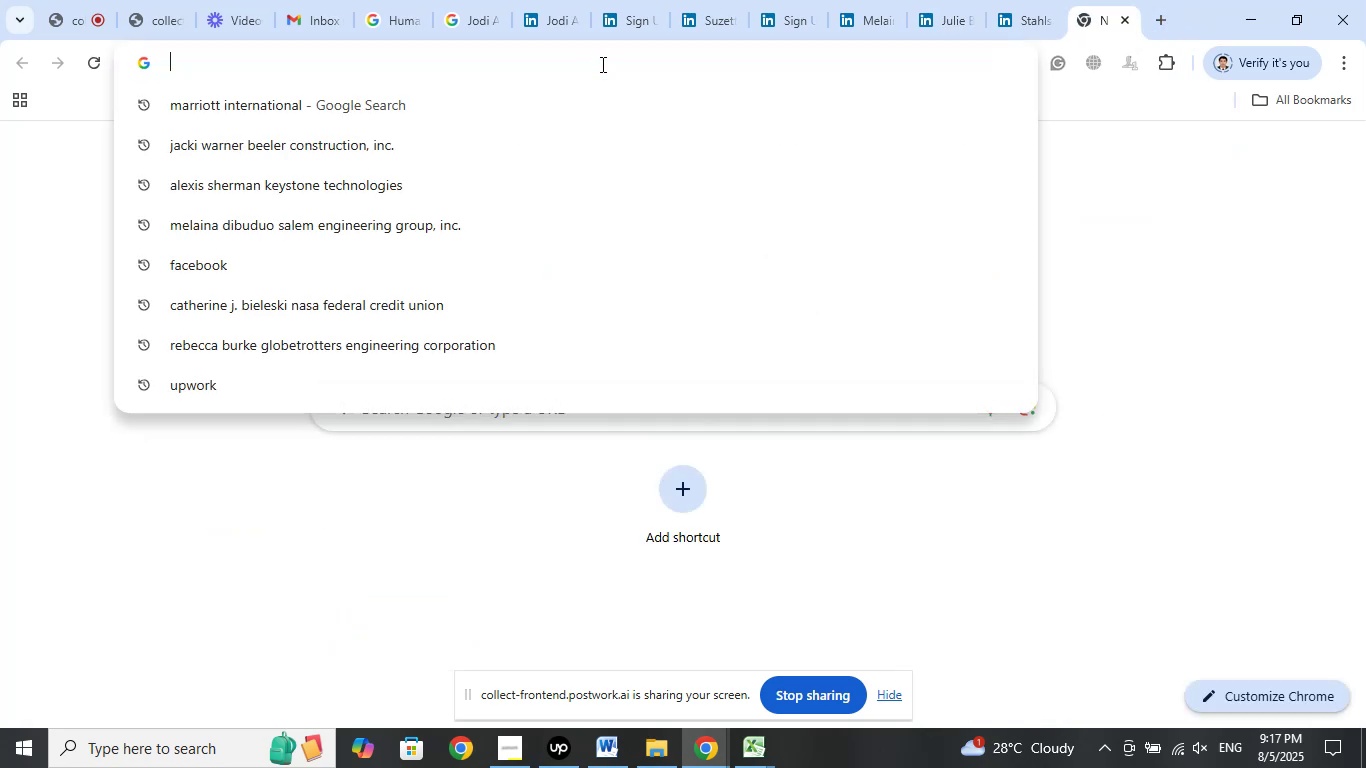 
right_click([601, 64])
 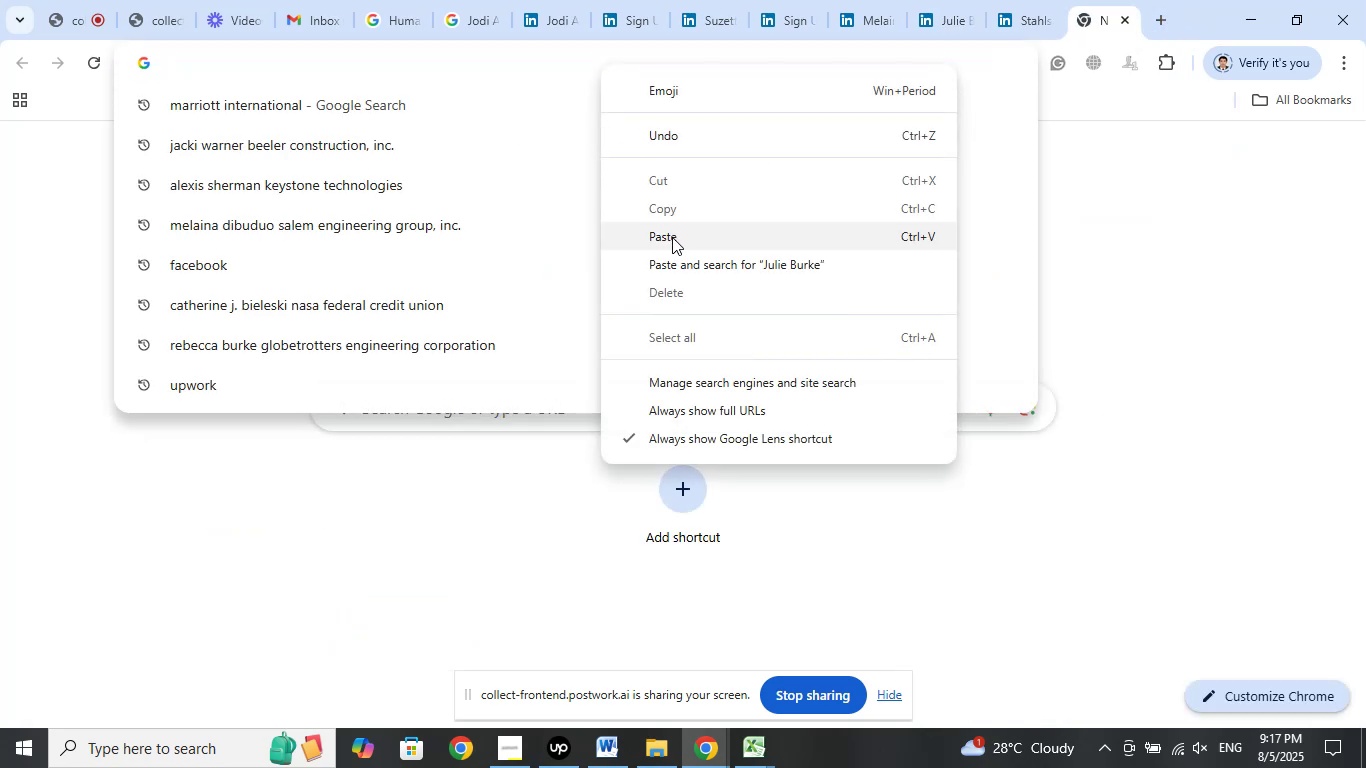 
left_click([672, 237])
 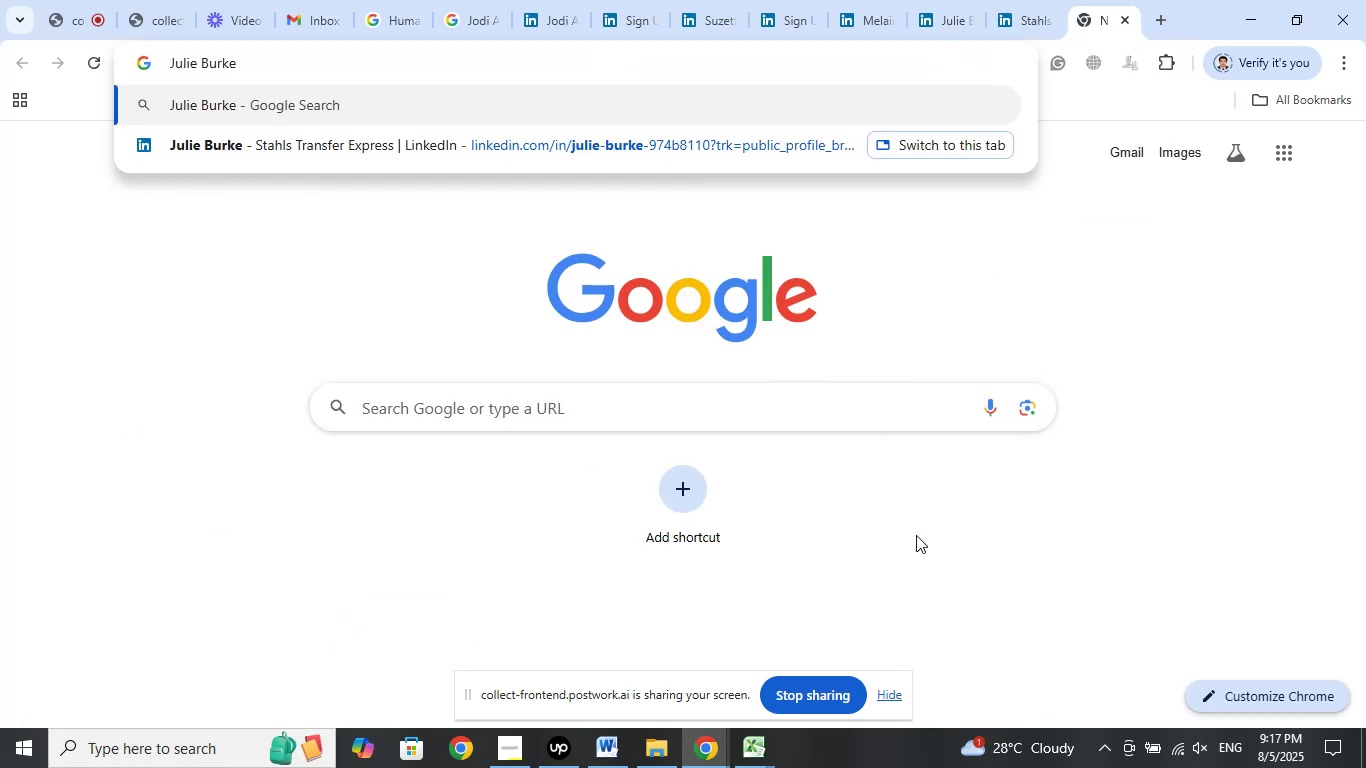 
key(Space)
 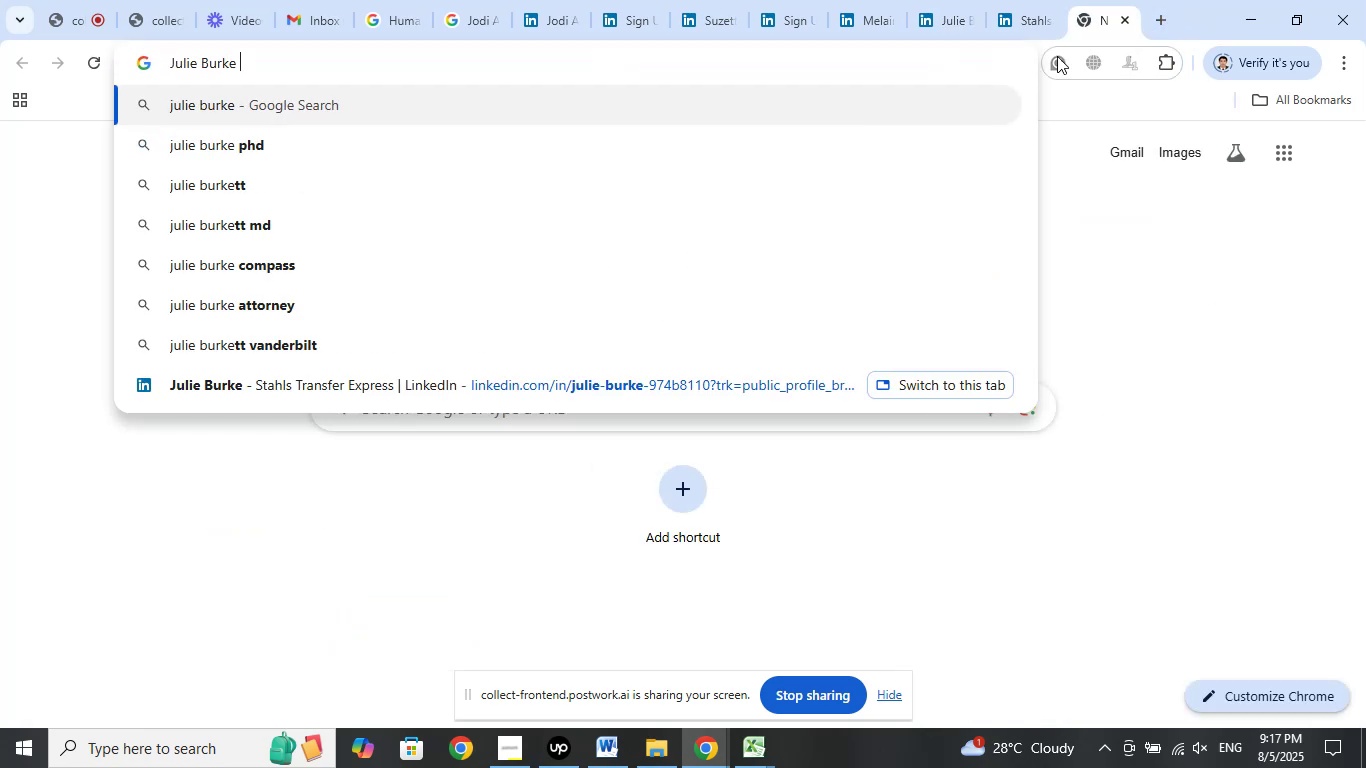 
left_click([1026, 20])
 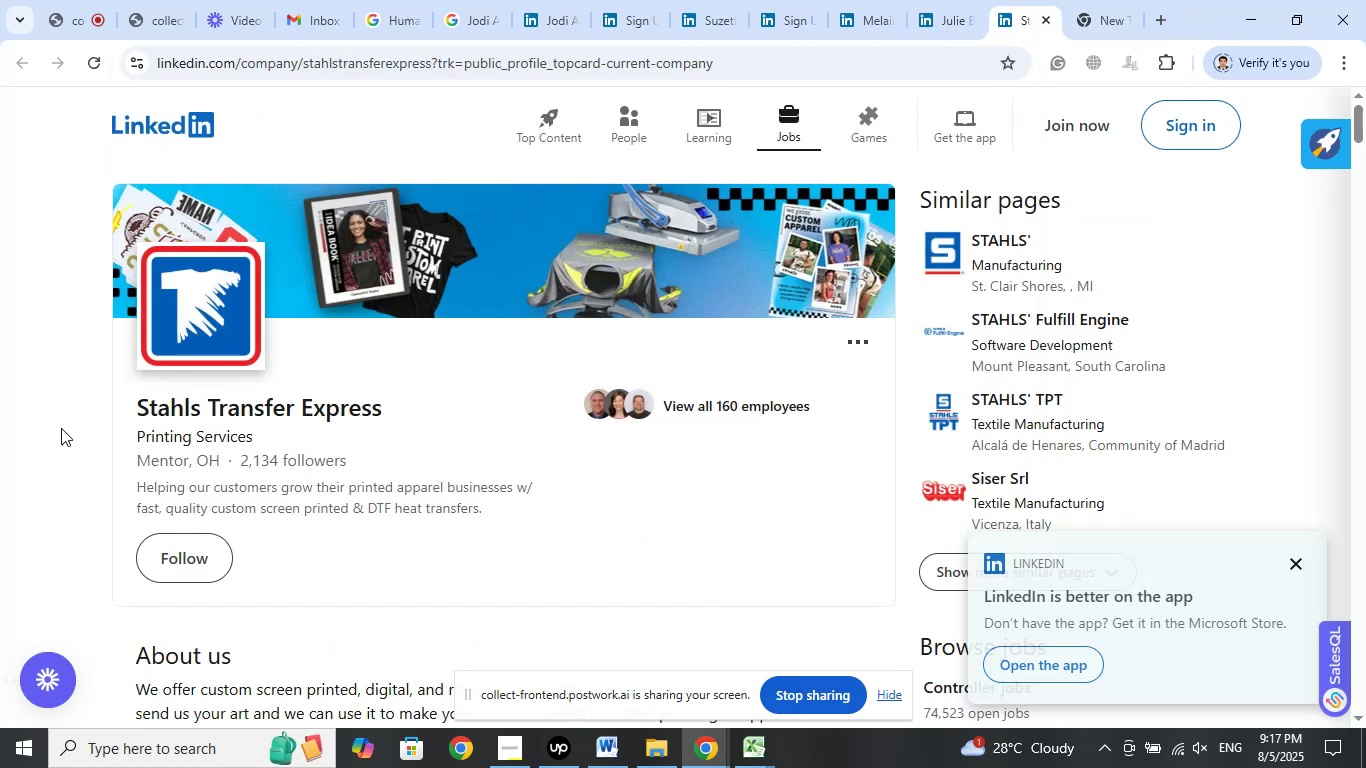 
left_click_drag(start_coordinate=[86, 409], to_coordinate=[460, 406])
 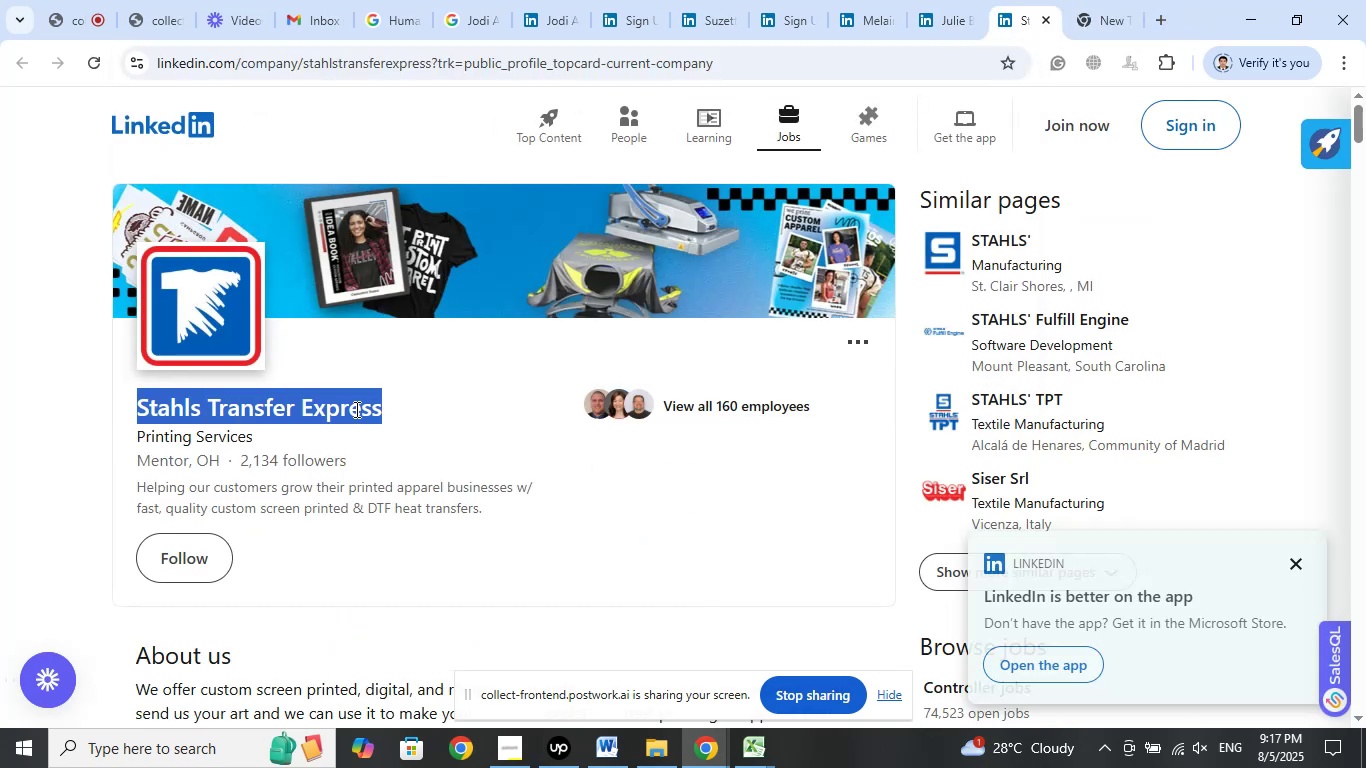 
right_click([354, 408])
 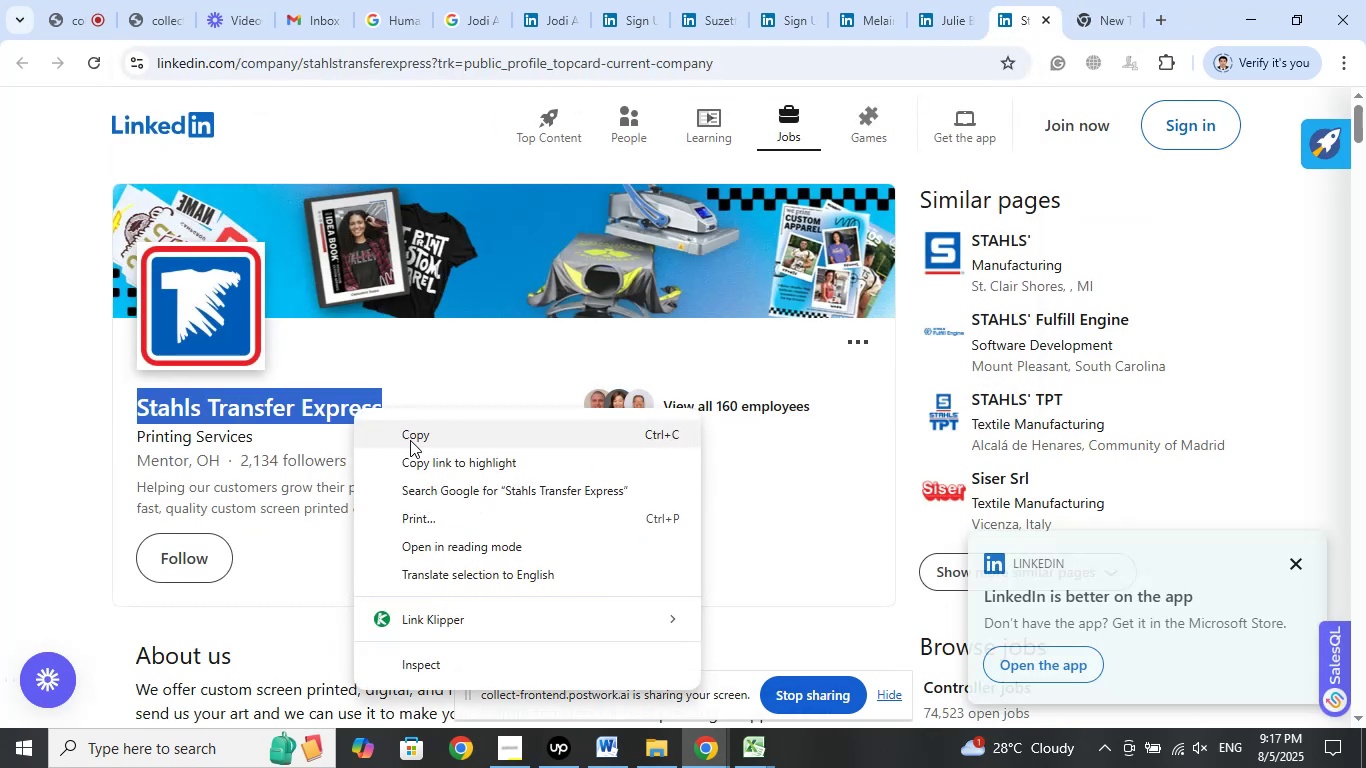 
left_click([412, 437])
 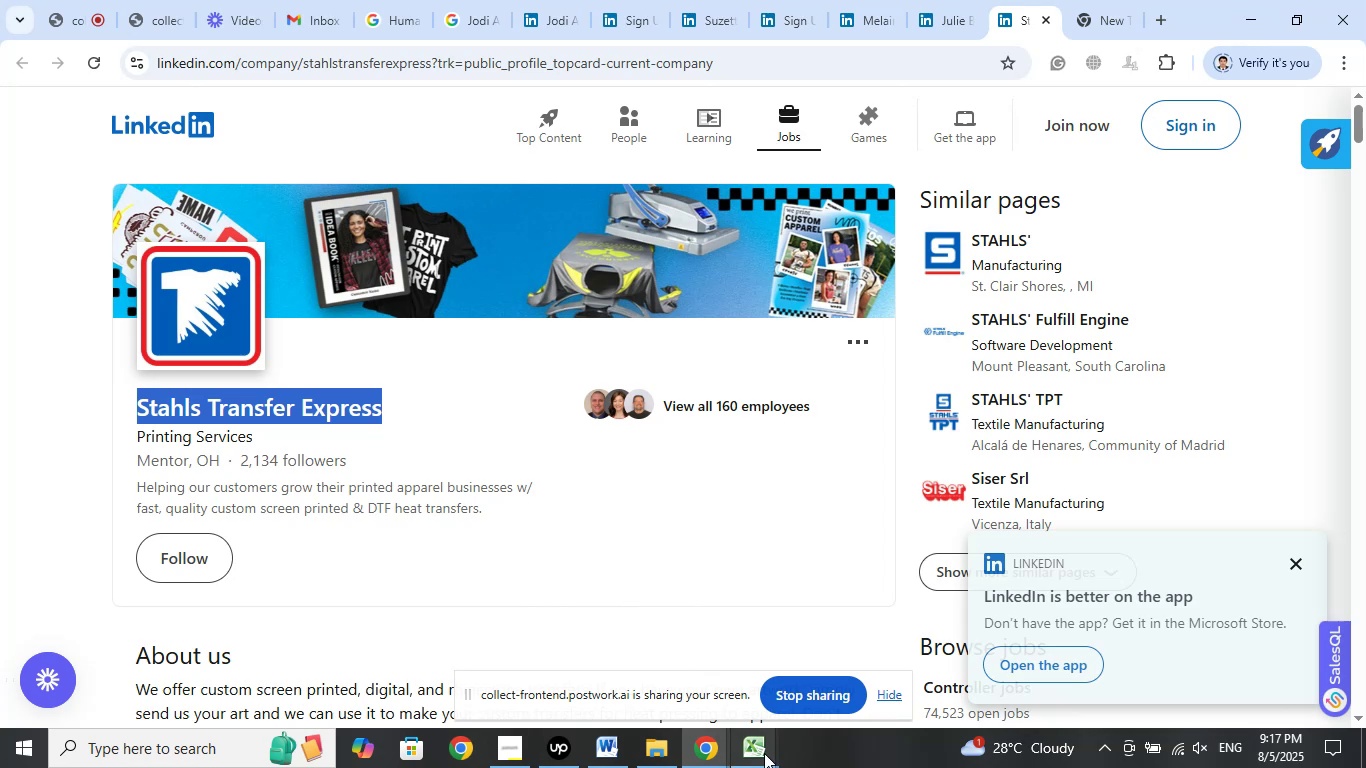 
left_click([761, 750])
 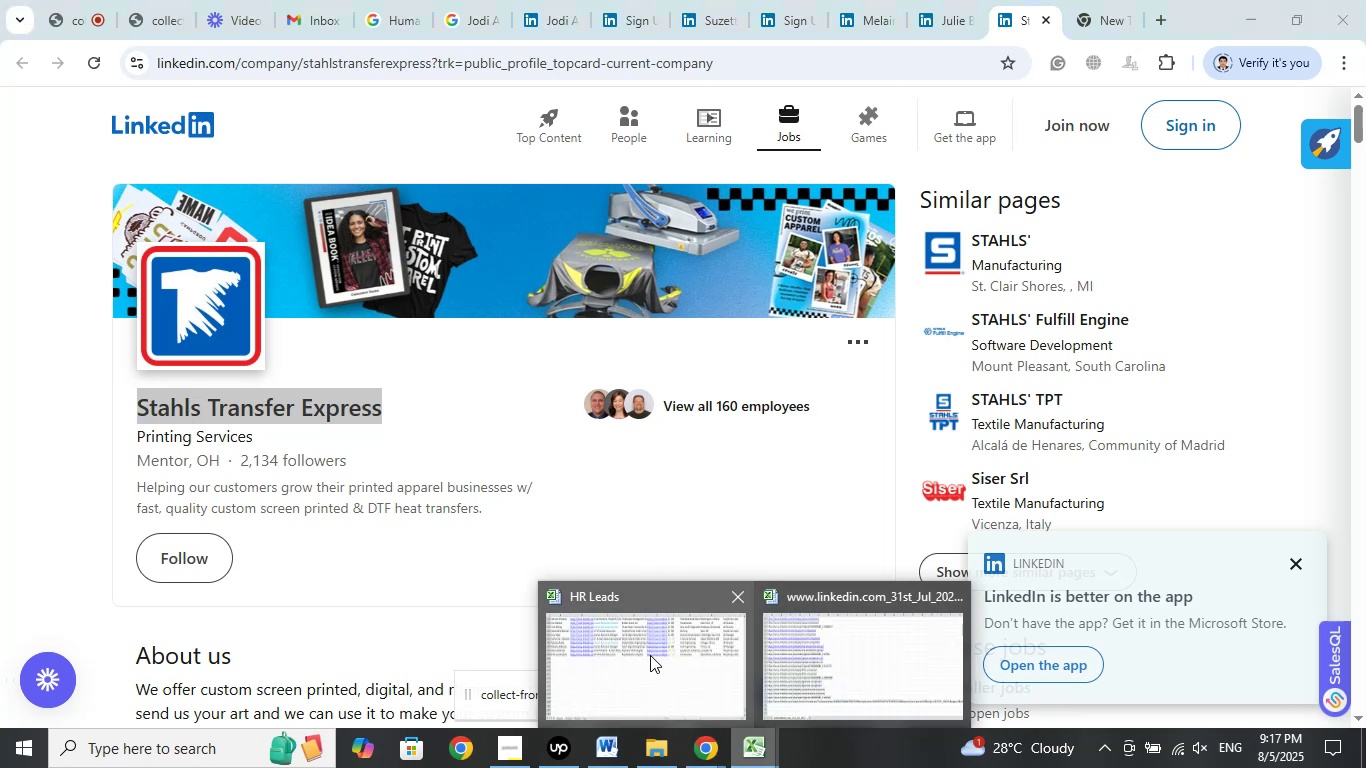 
left_click([648, 647])
 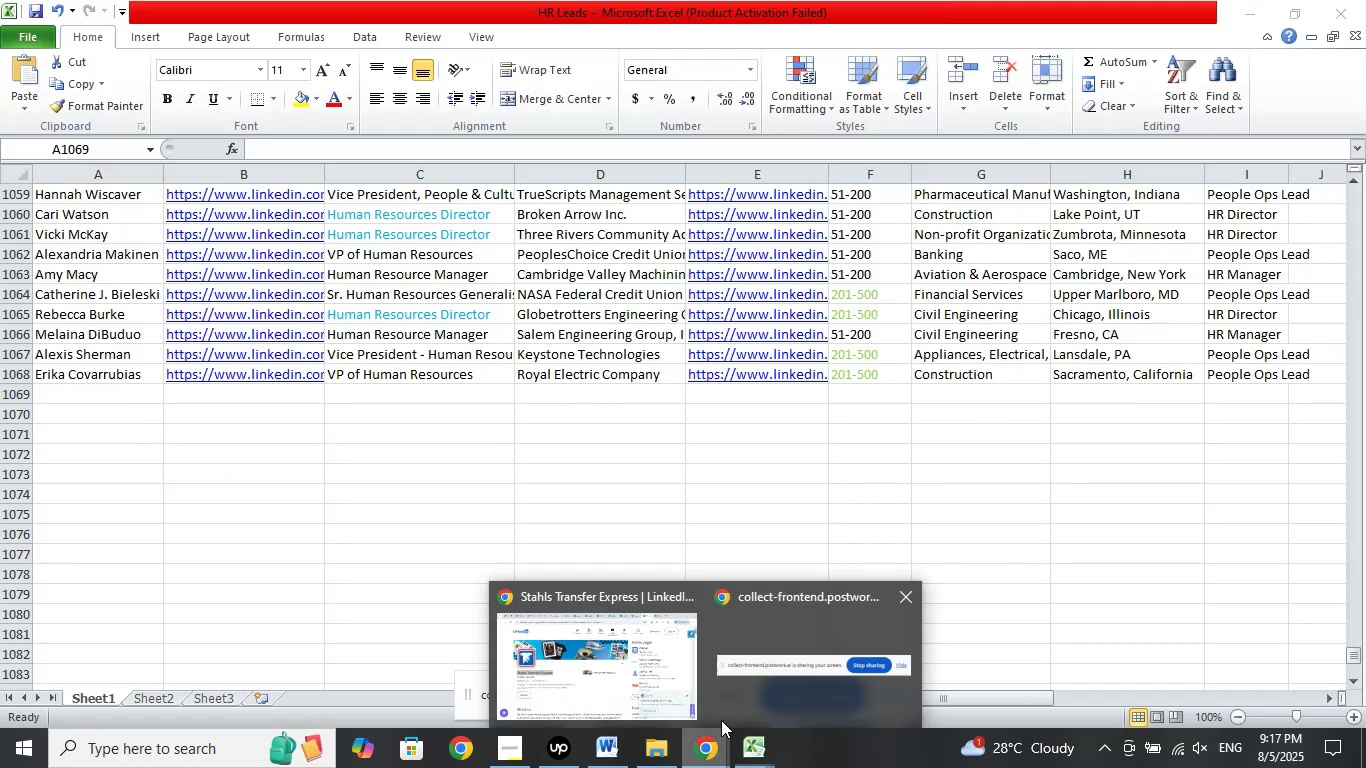 
left_click([754, 659])
 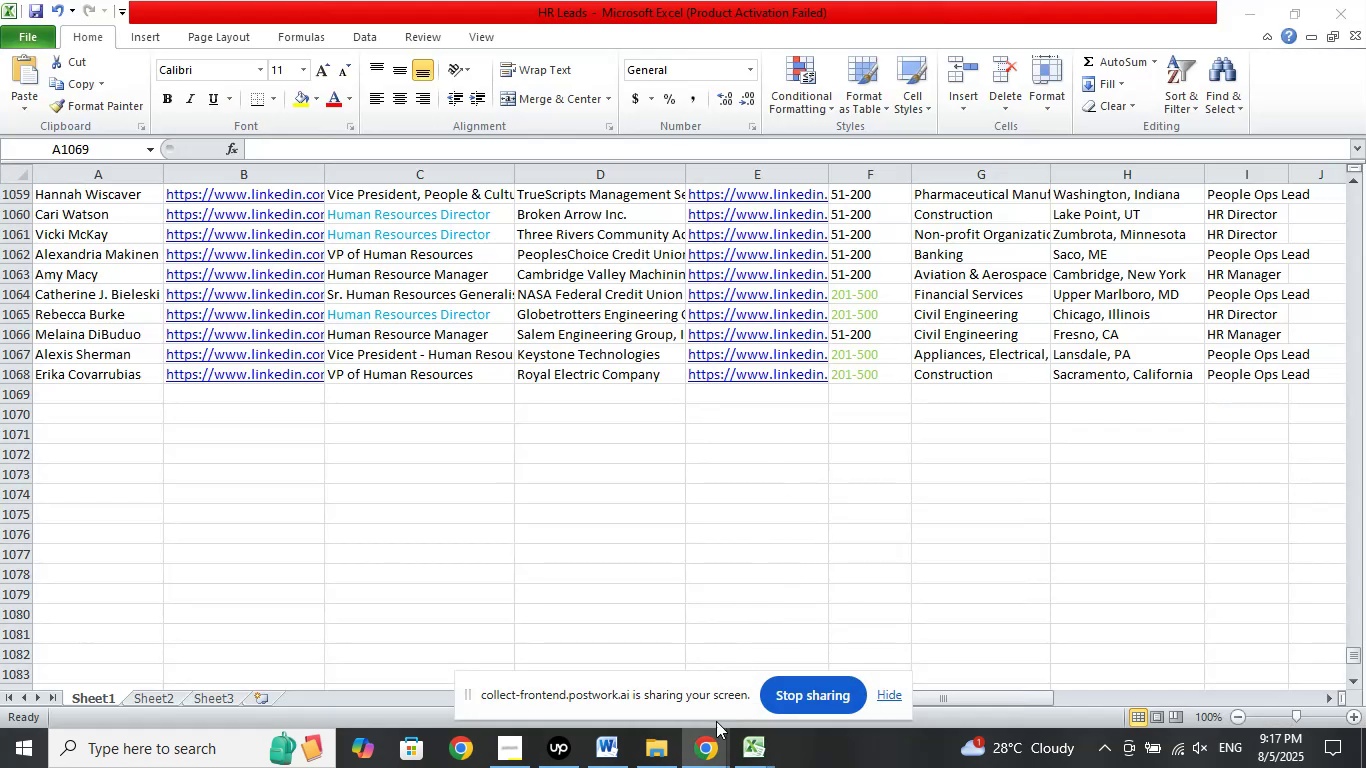 
left_click([708, 741])
 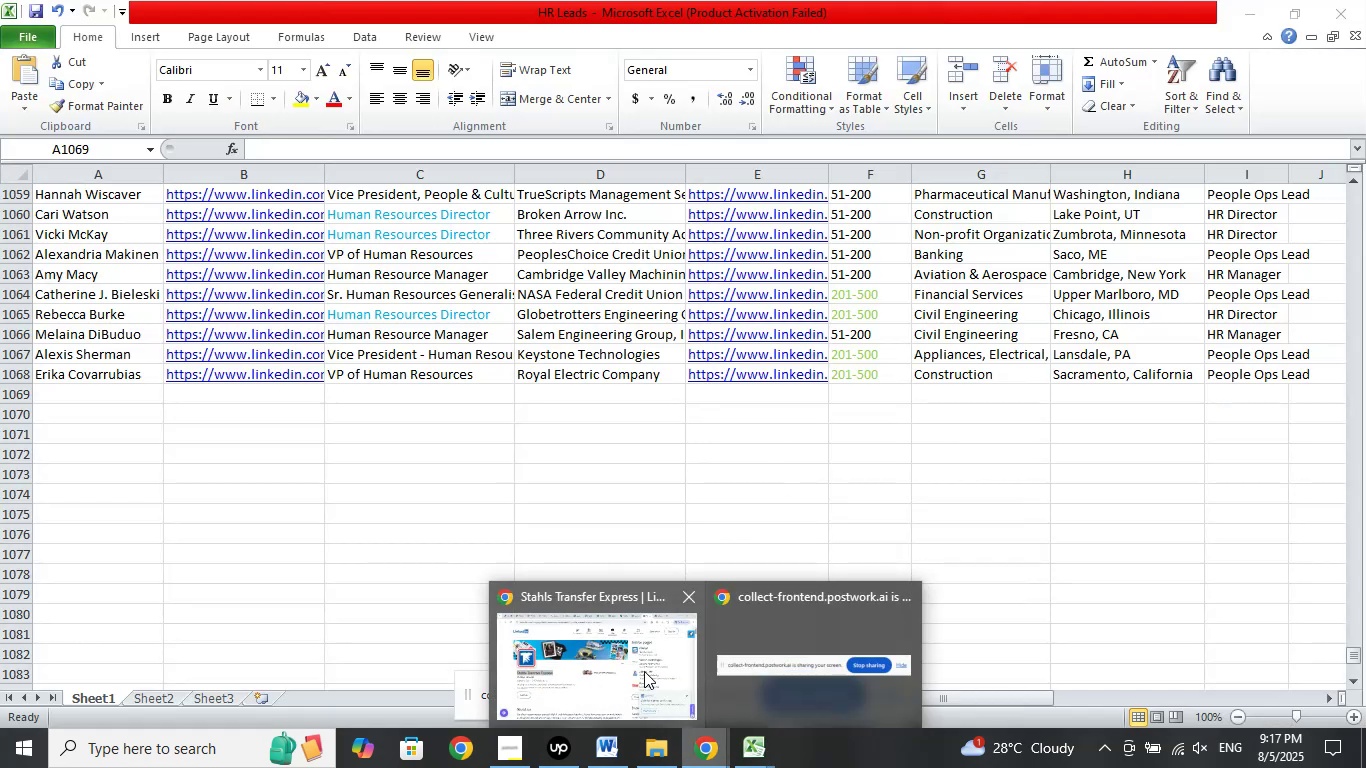 
left_click([643, 665])
 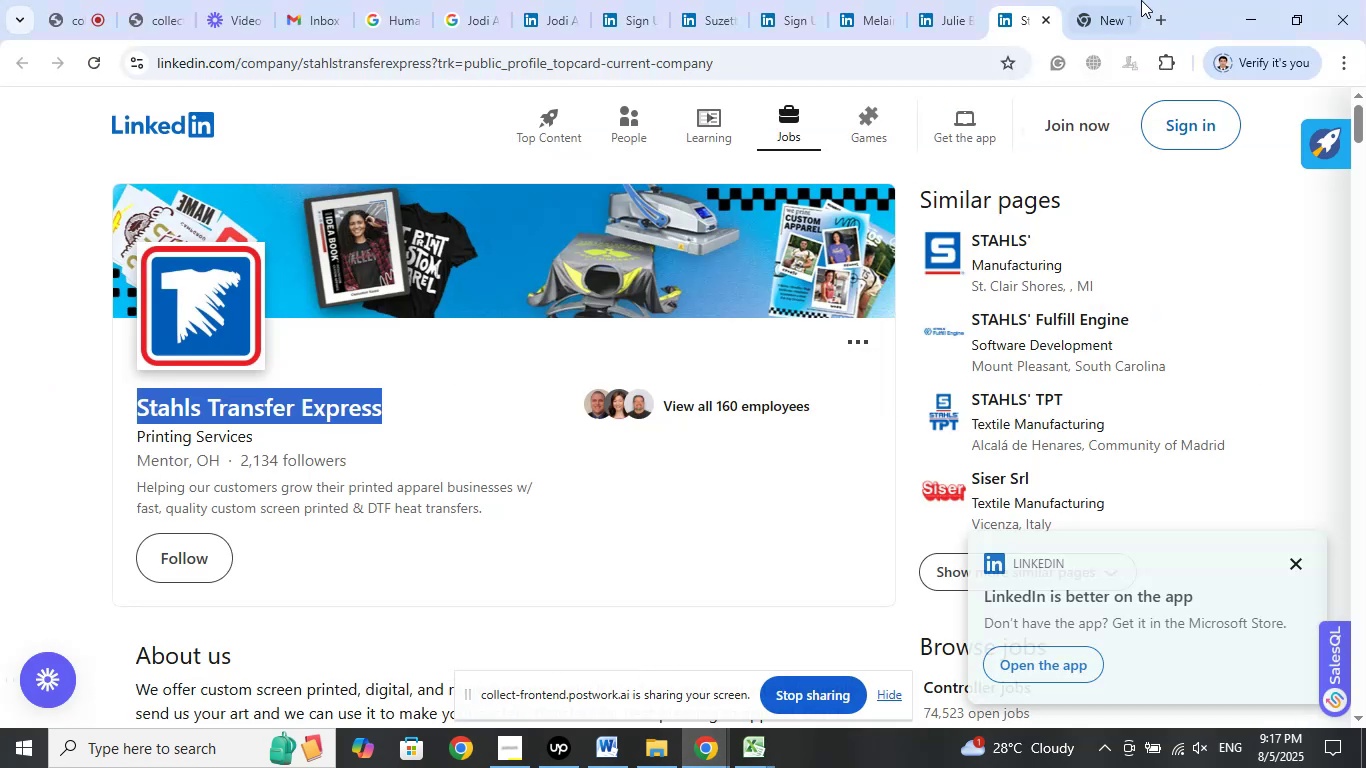 
left_click([1114, 11])
 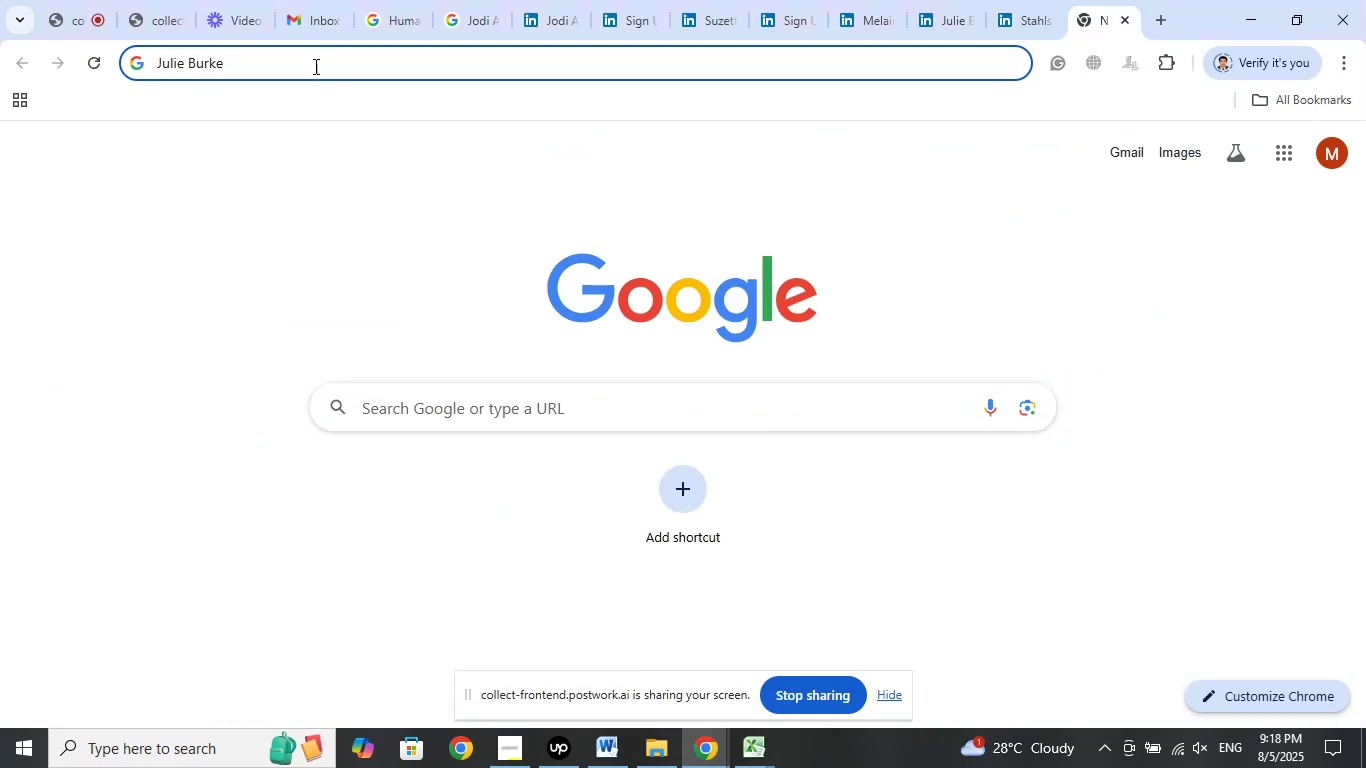 
right_click([314, 63])
 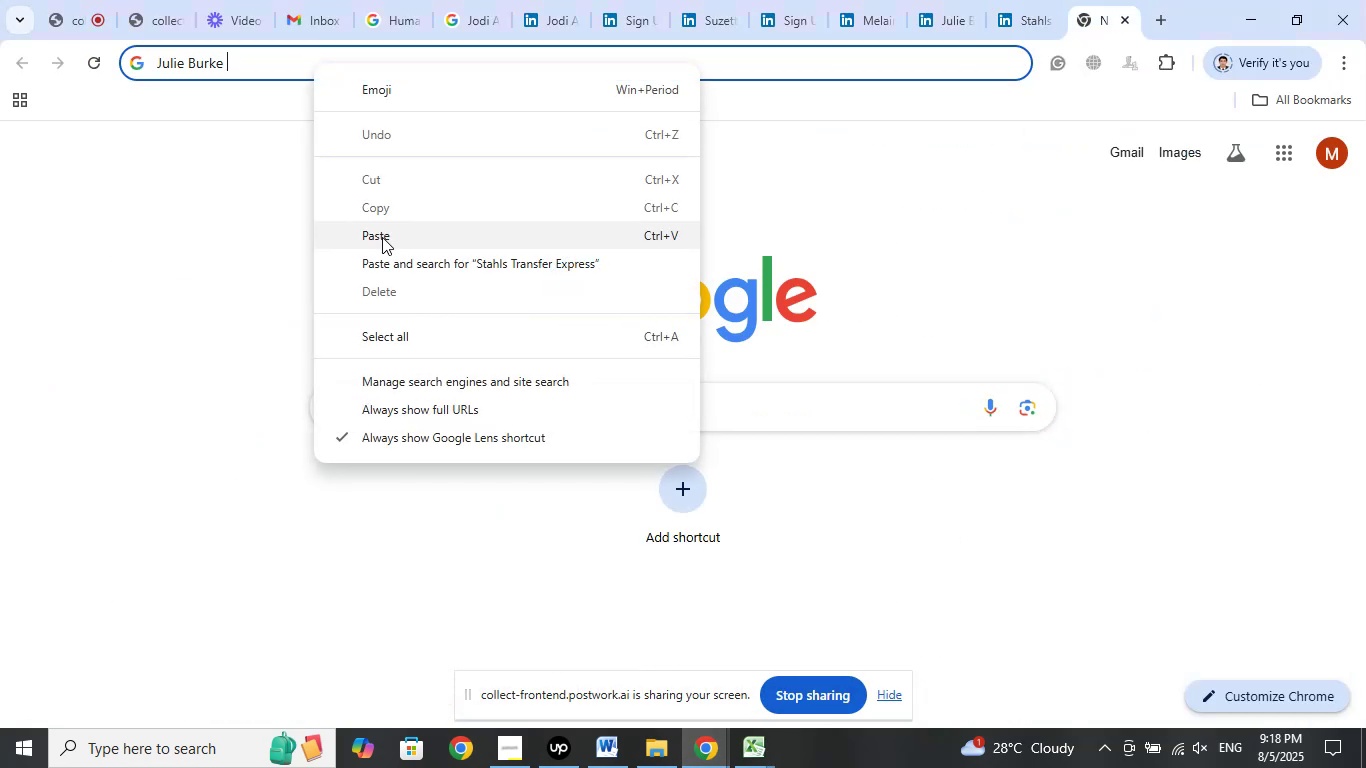 
left_click([382, 237])
 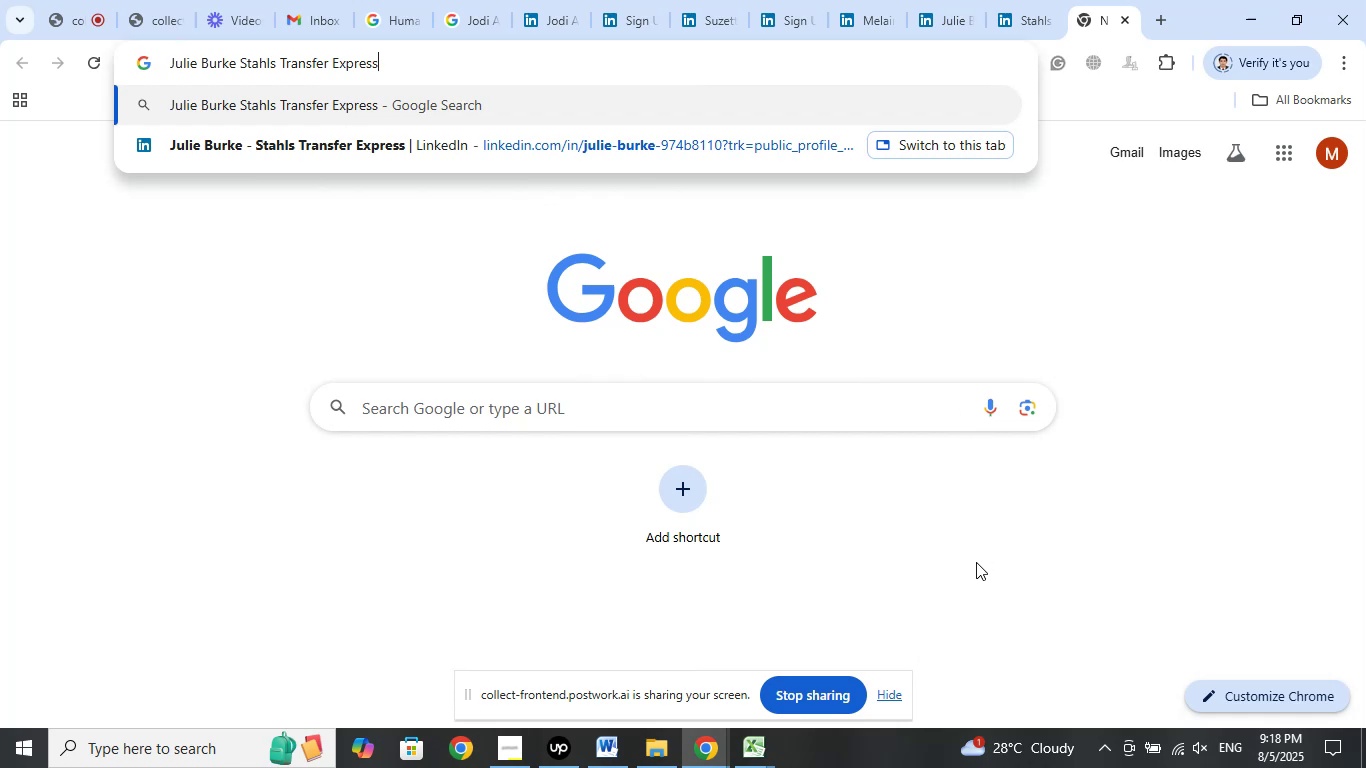 
key(Enter)
 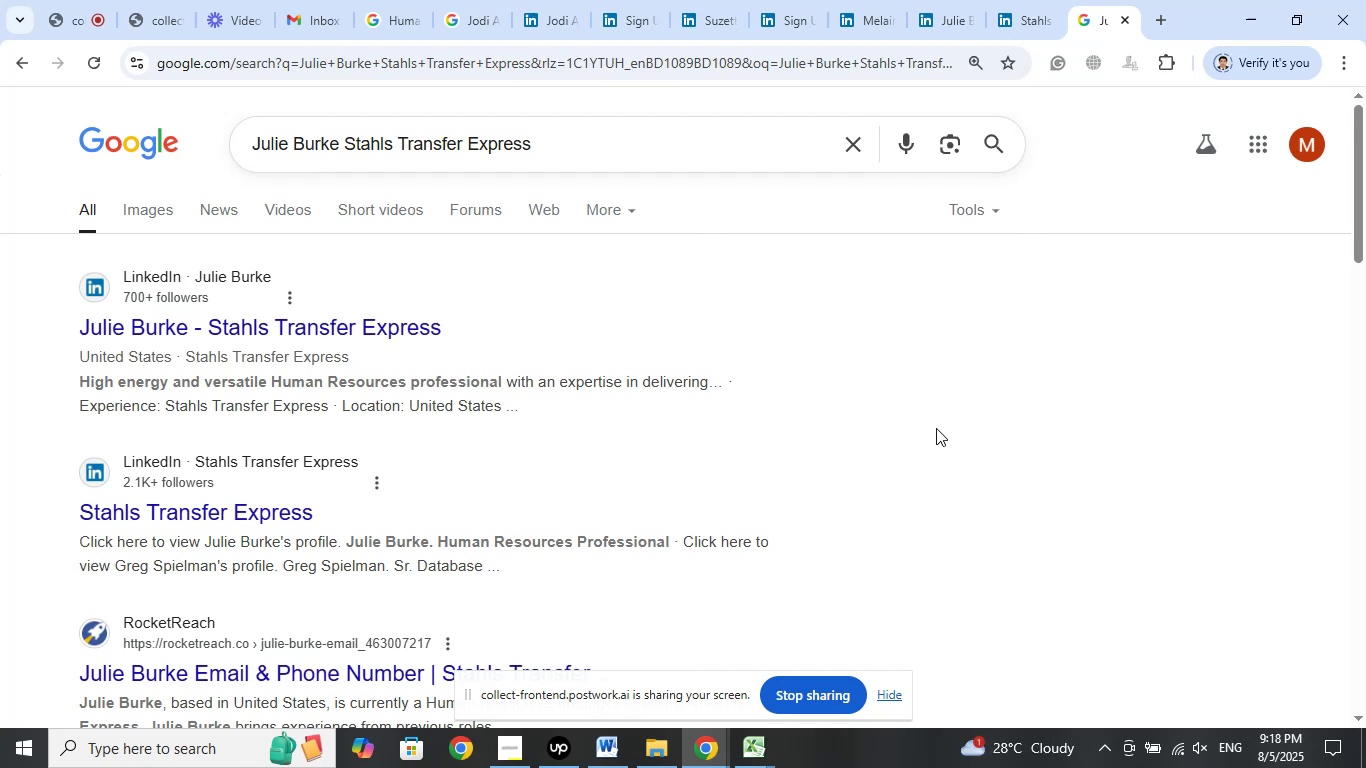 
wait(29.41)
 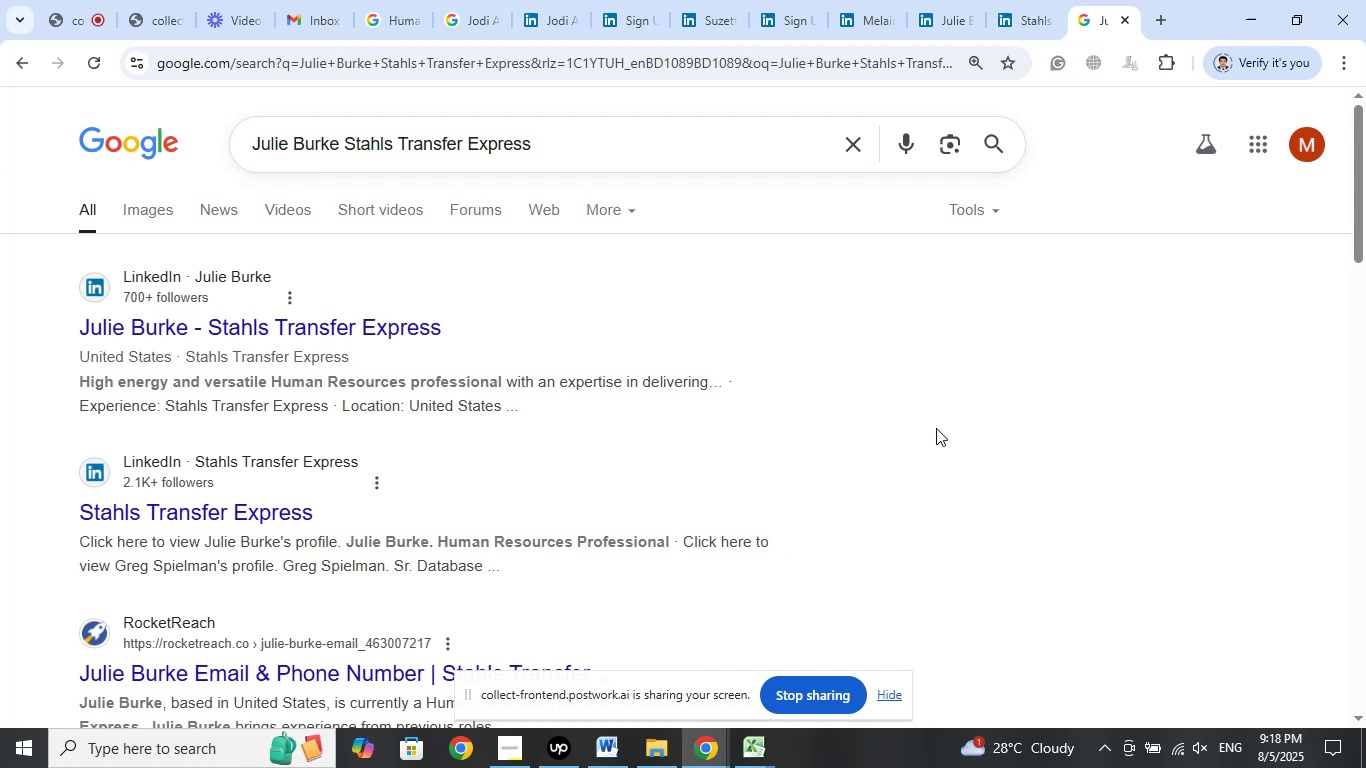 
left_click([1025, 12])
 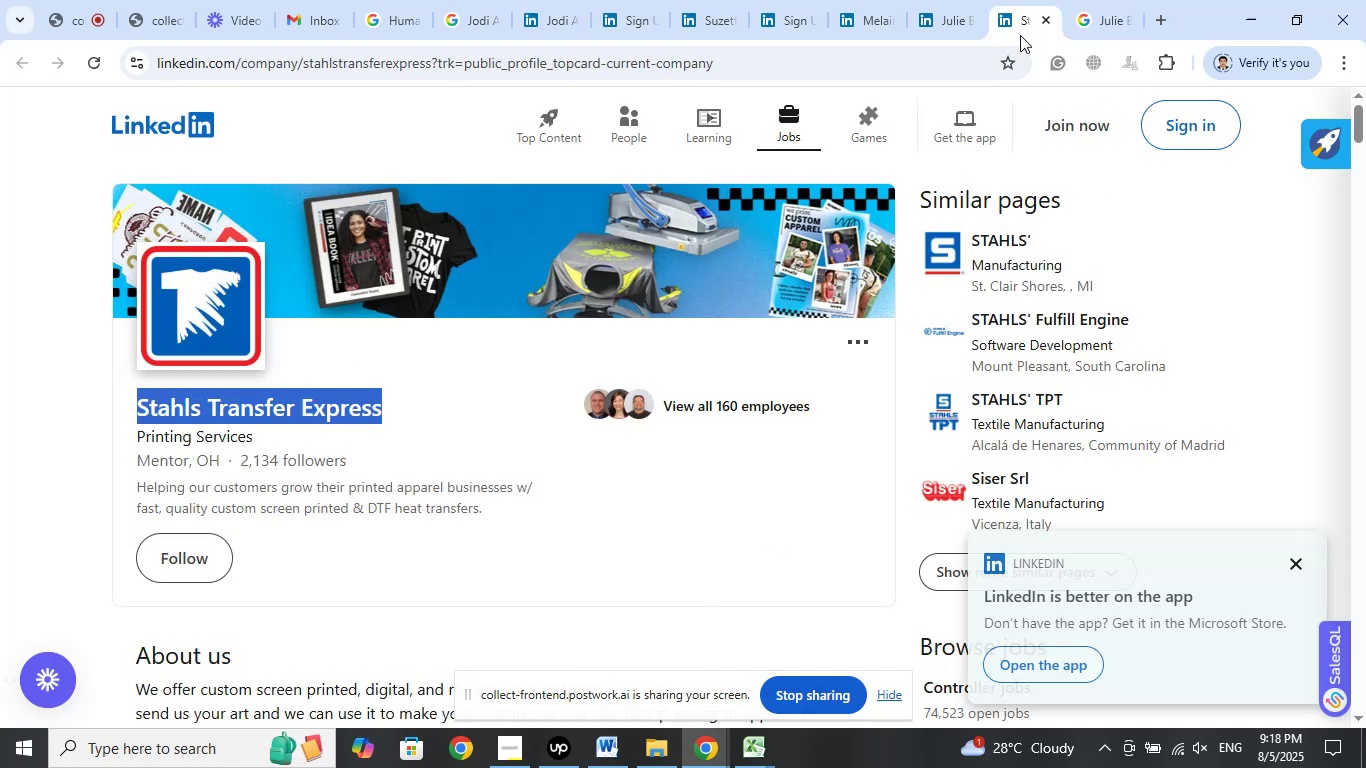 
wait(6.31)
 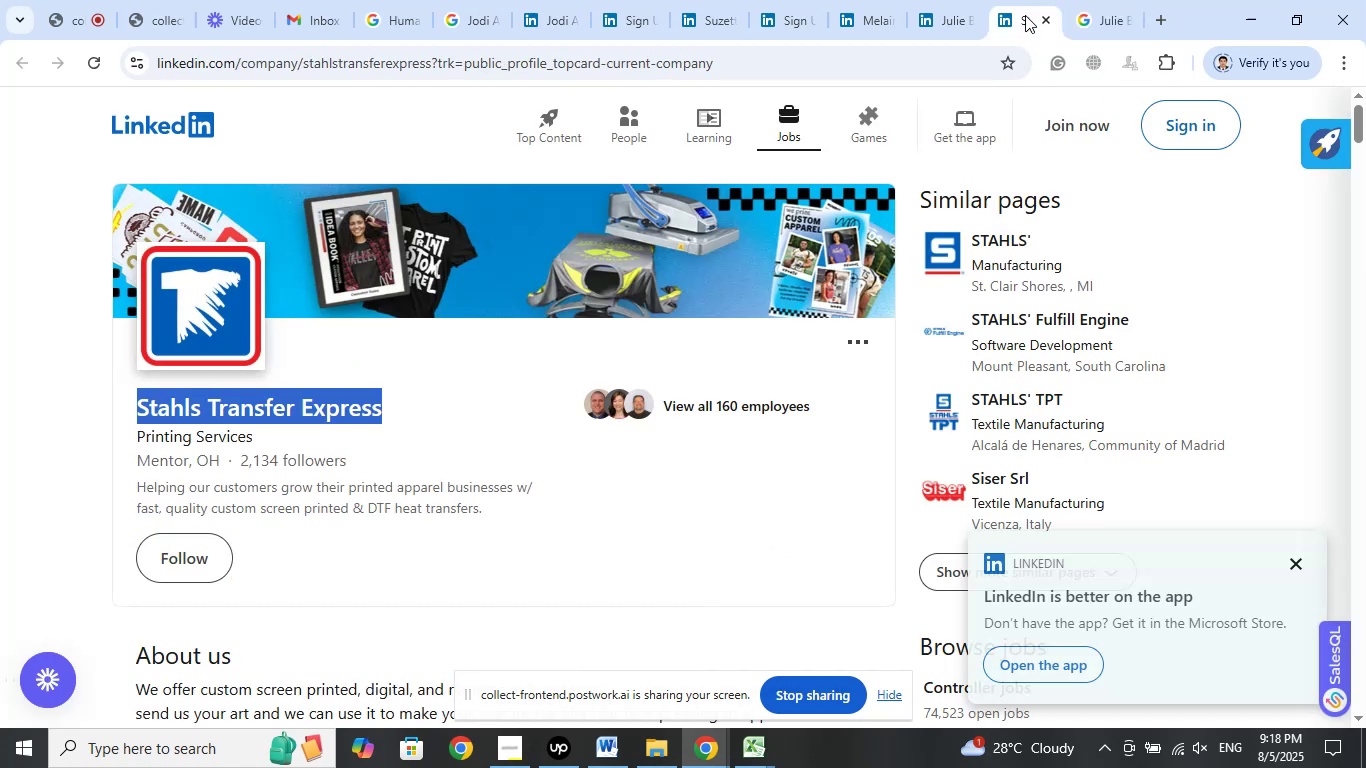 
left_click([1106, 18])
 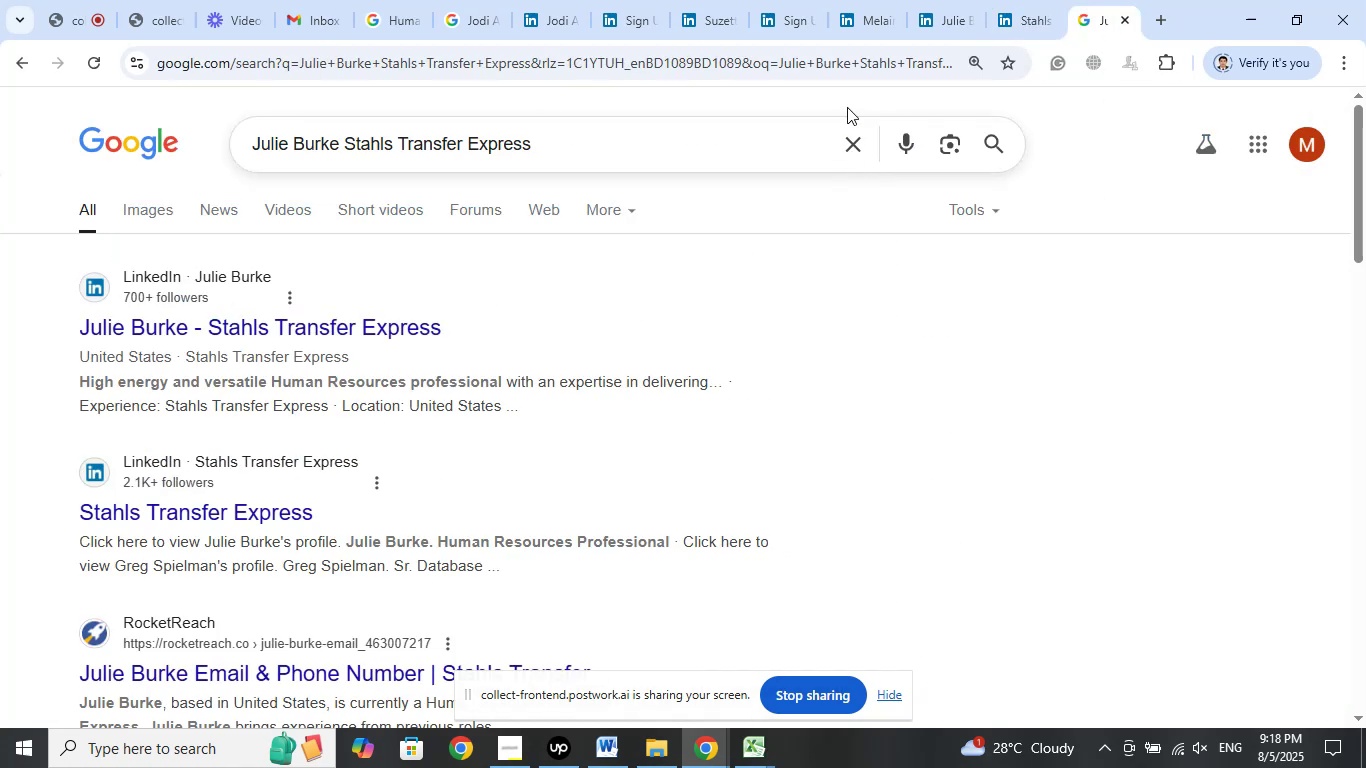 
left_click([946, 18])
 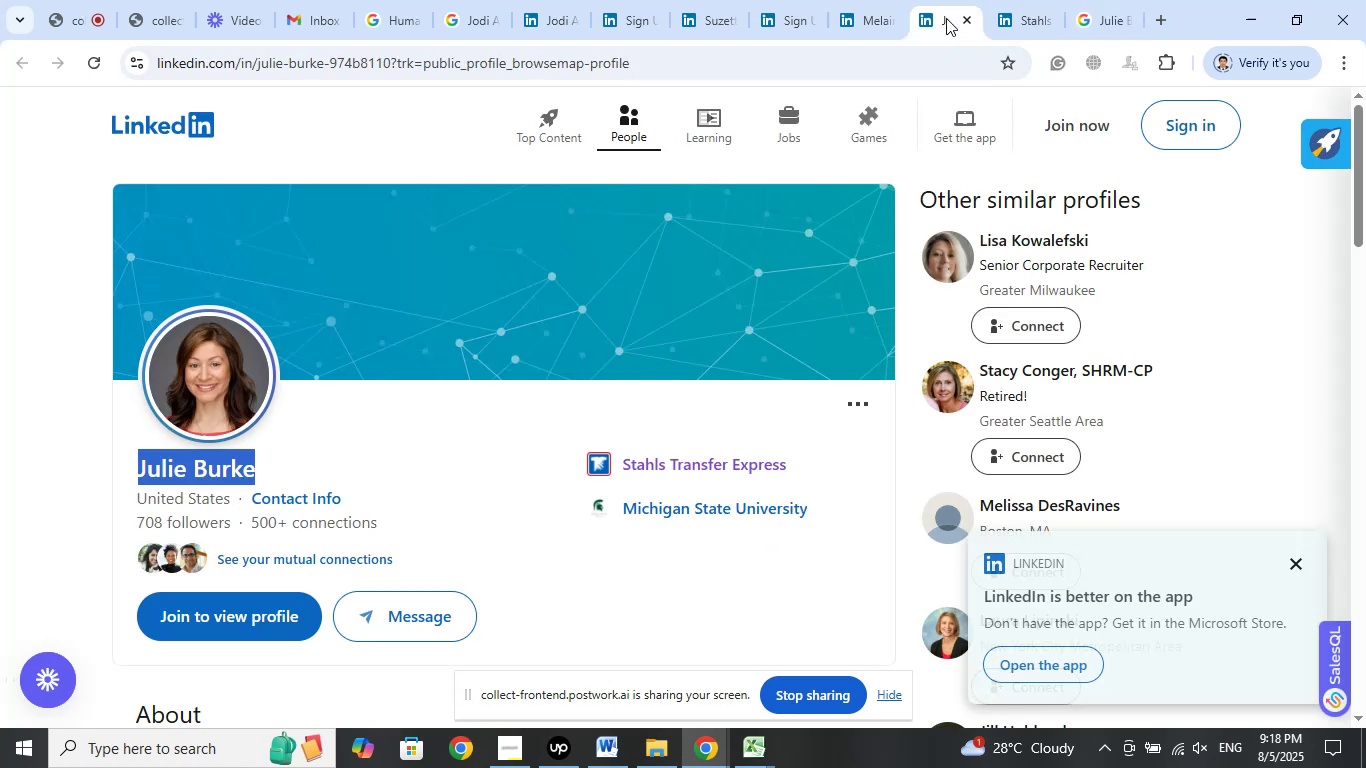 
left_click([1080, 17])
 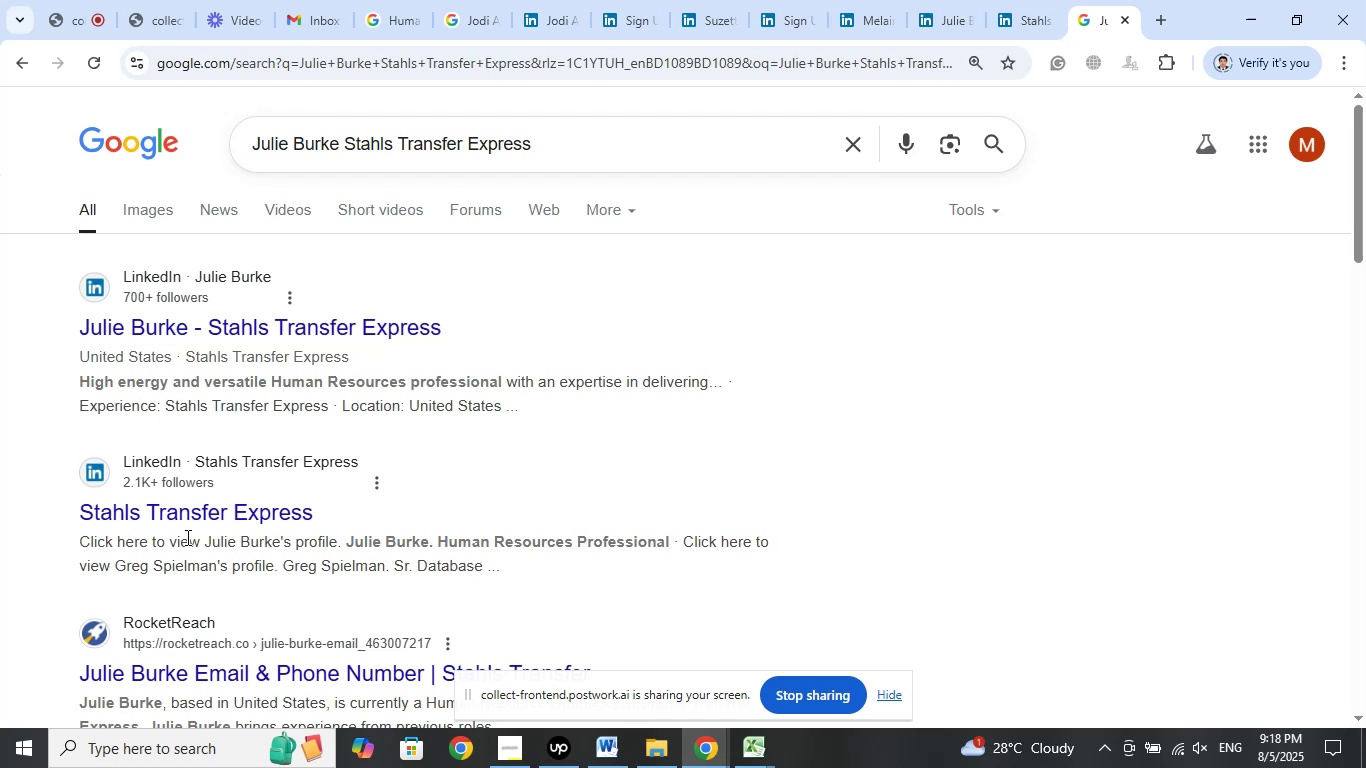 
wait(18.47)
 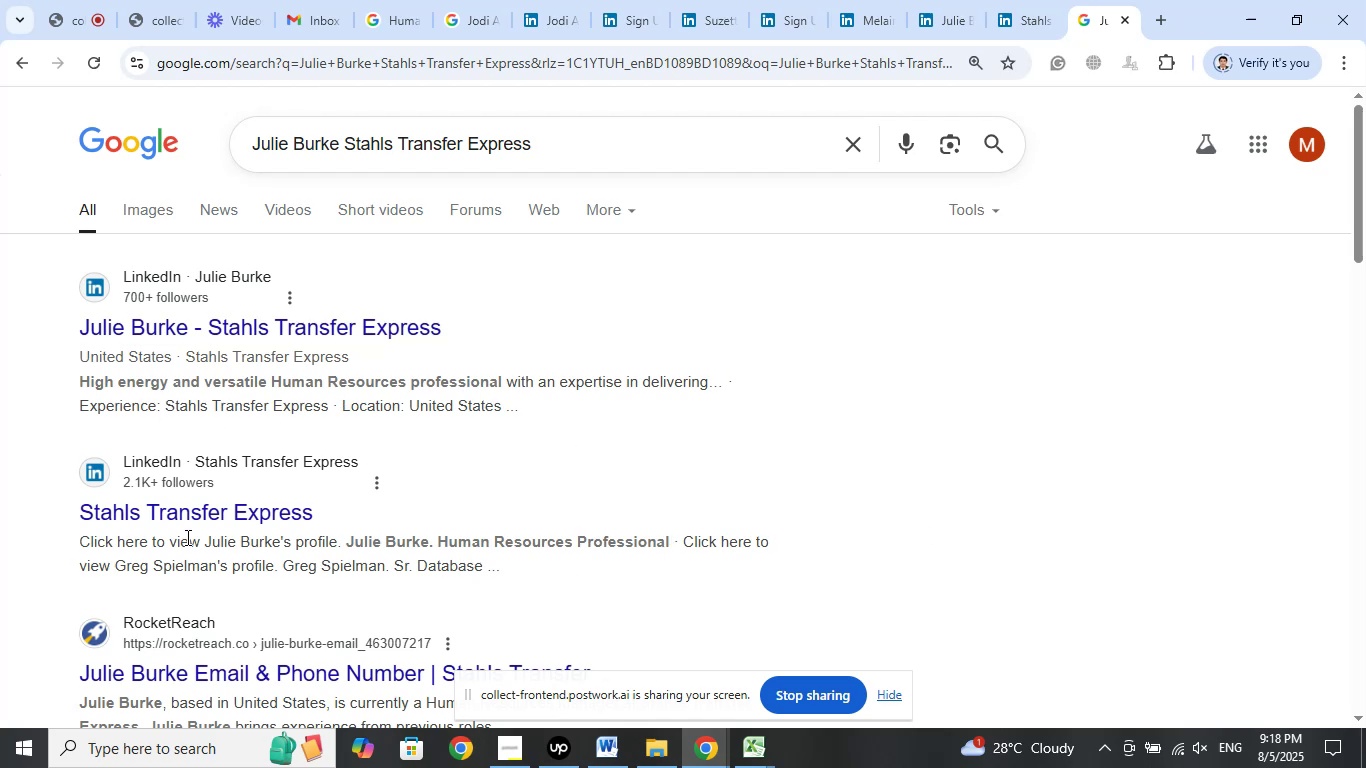 
scroll: coordinate [847, 562], scroll_direction: down, amount: 14.0
 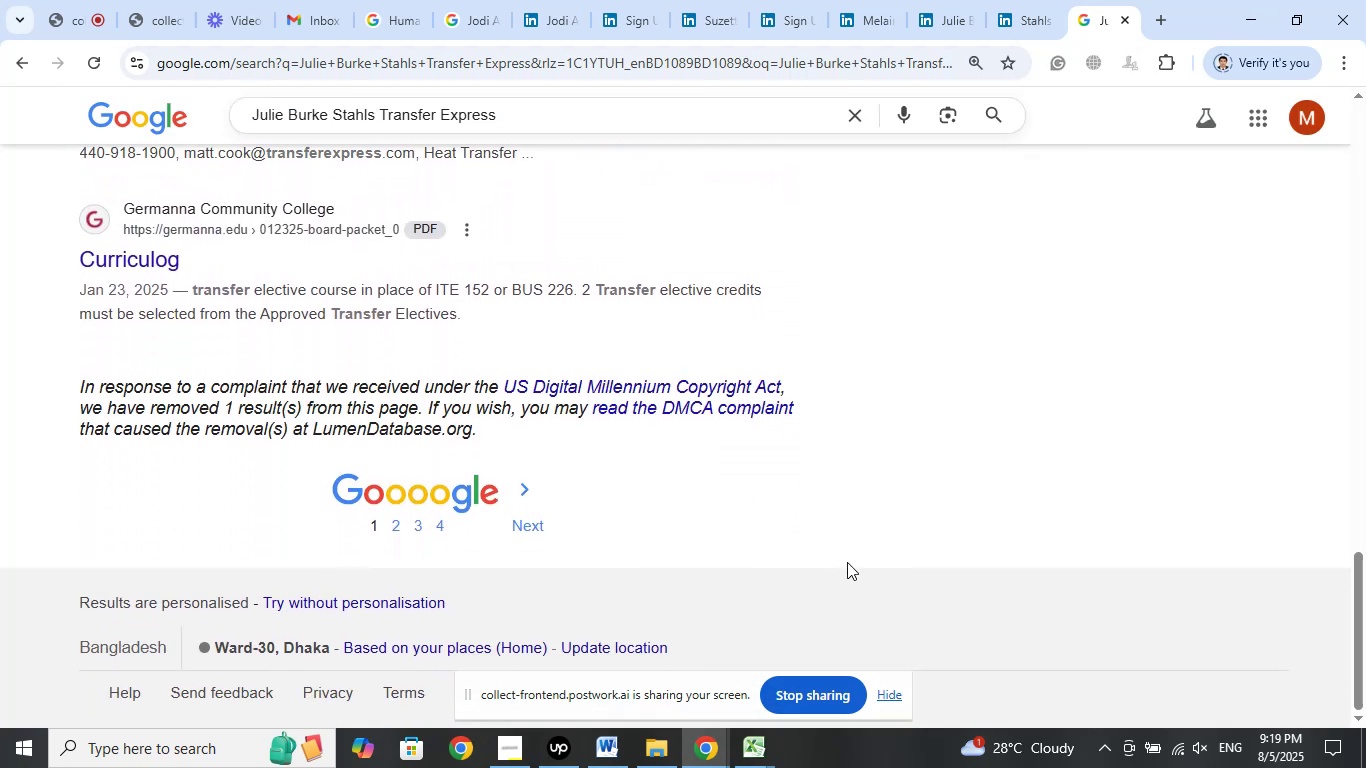 
scroll: coordinate [847, 562], scroll_direction: up, amount: 18.0
 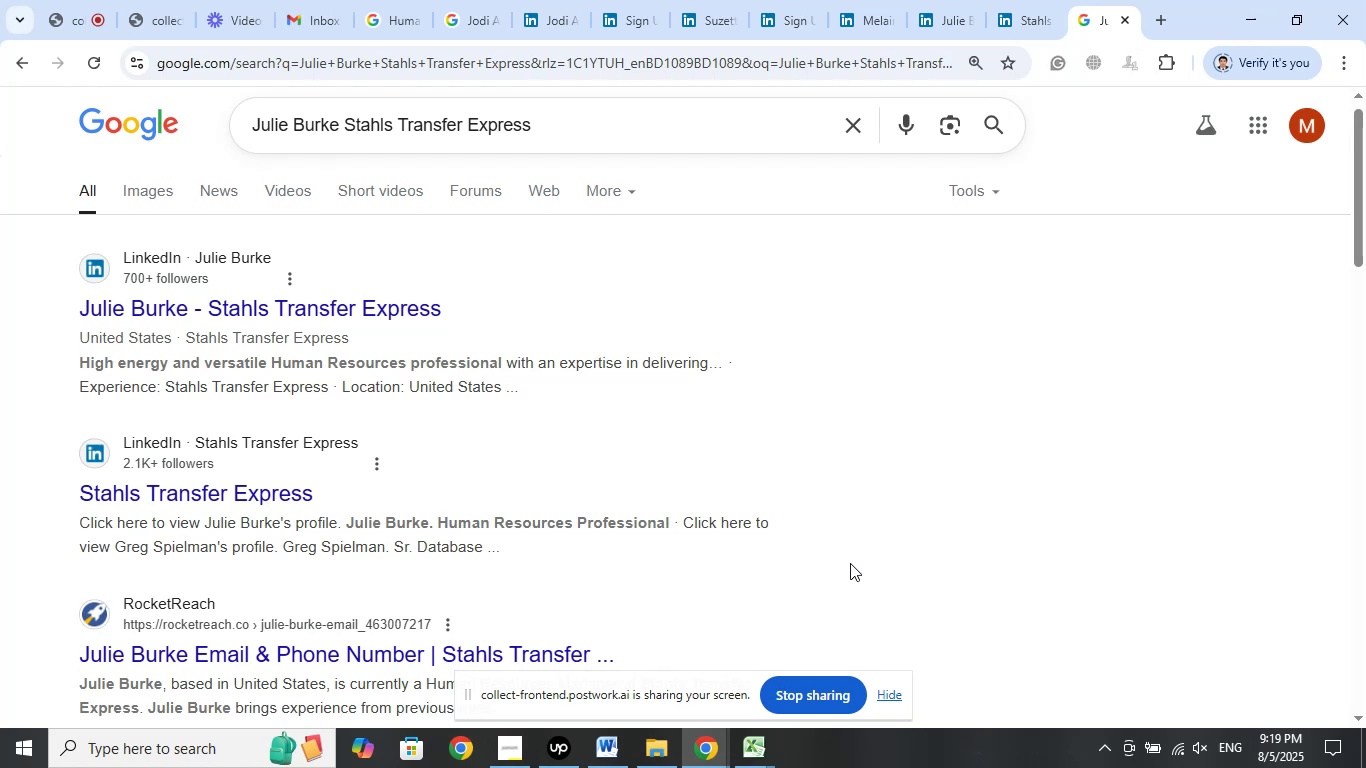 
wait(19.41)
 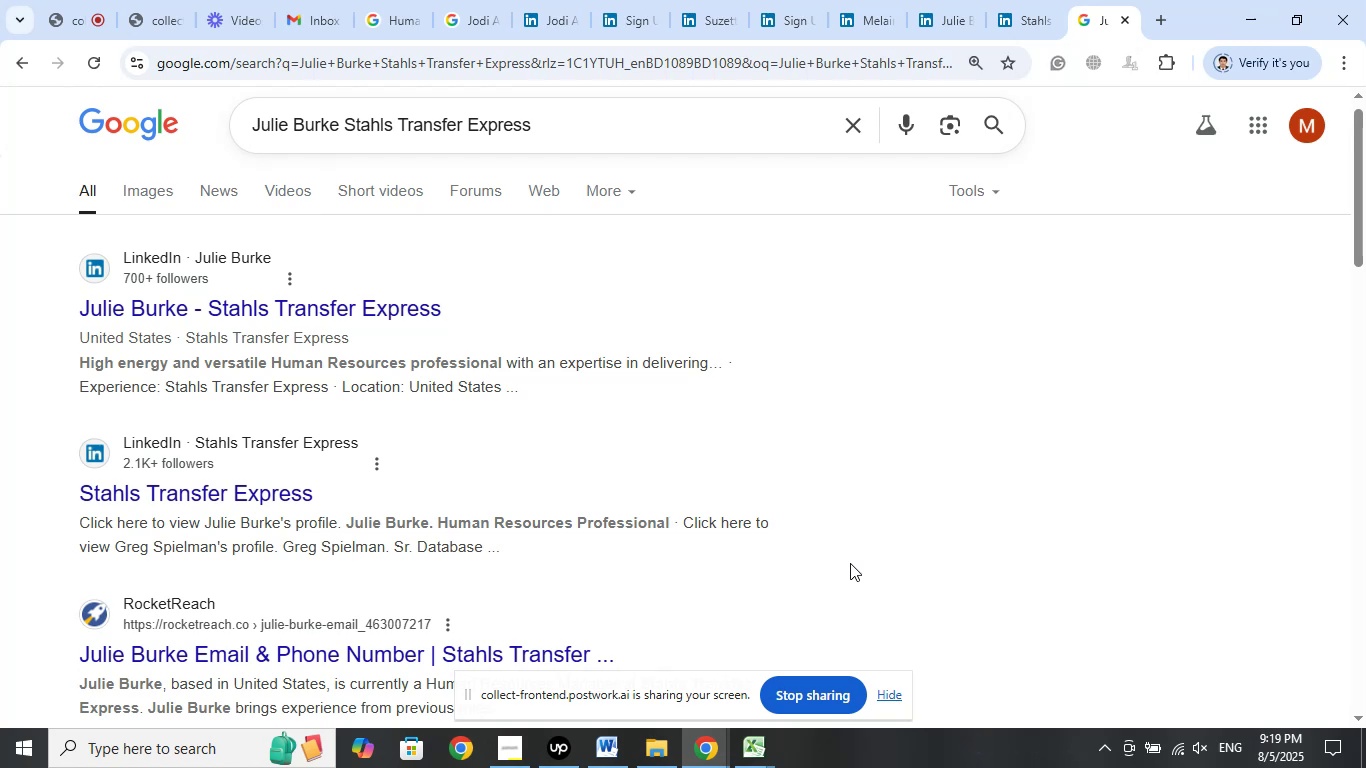 
scroll: coordinate [883, 448], scroll_direction: down, amount: 4.0
 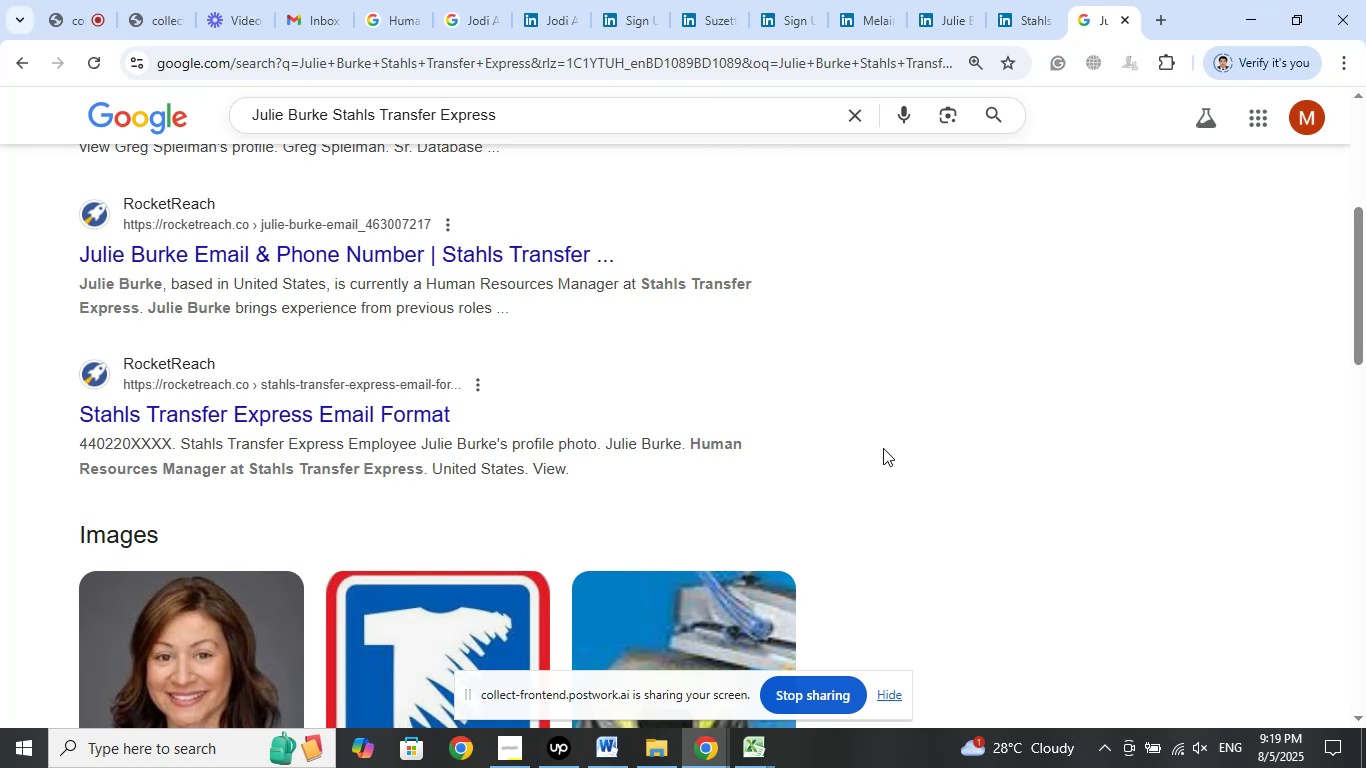 
wait(16.89)
 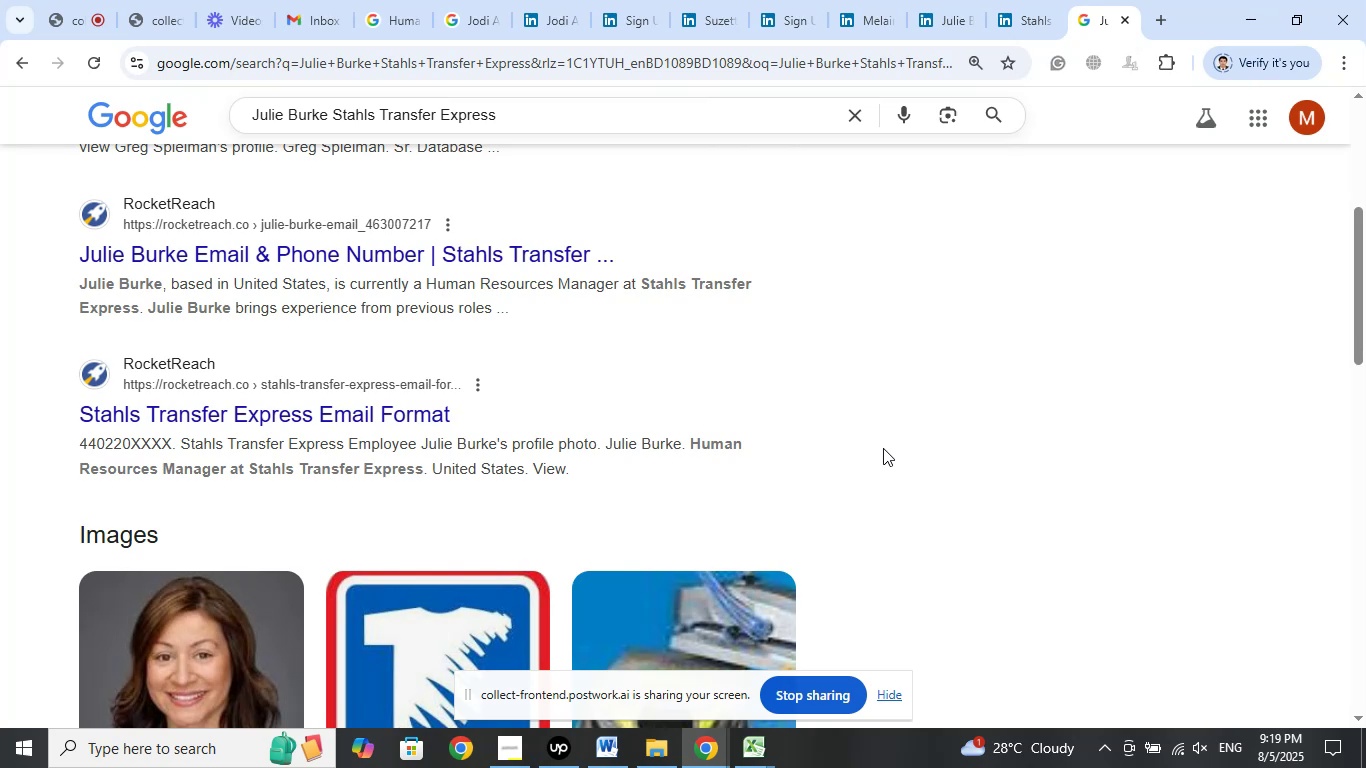 
left_click([748, 761])
 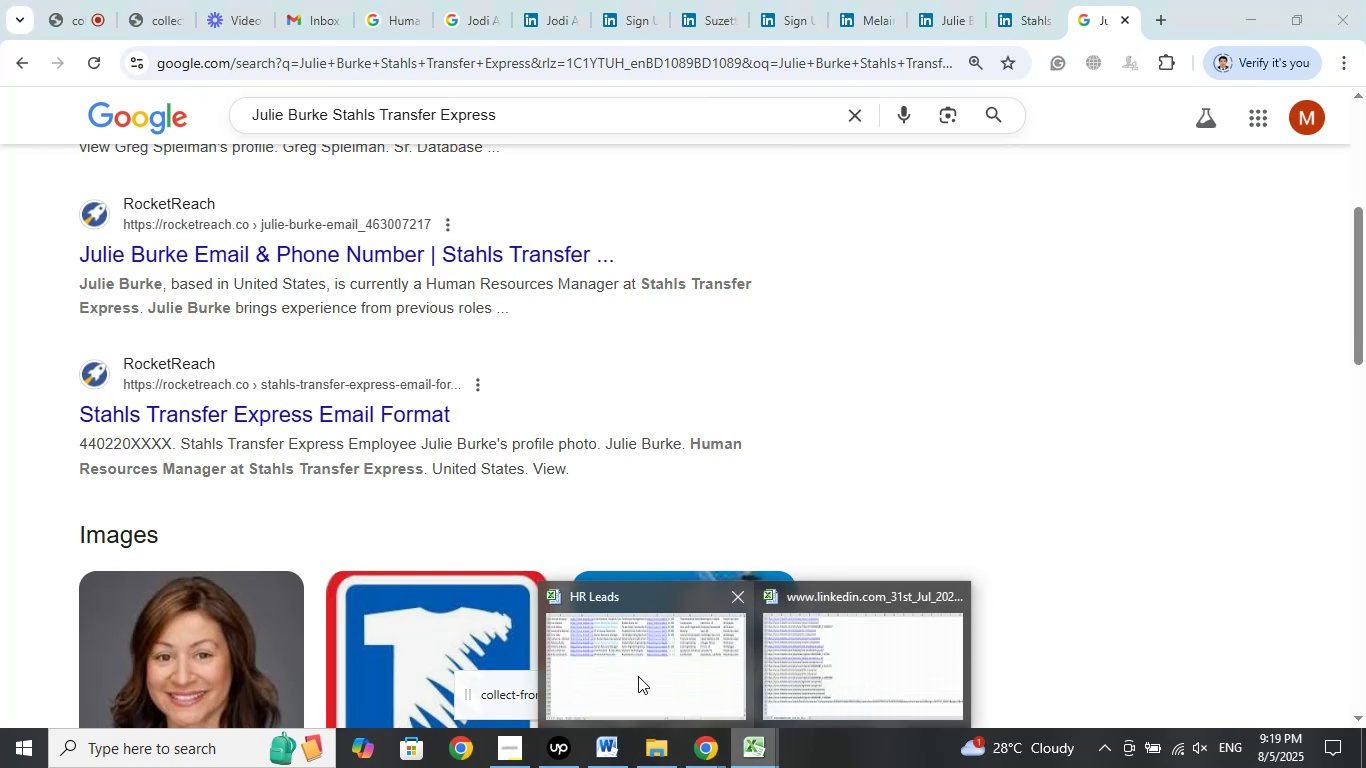 
left_click([638, 675])
 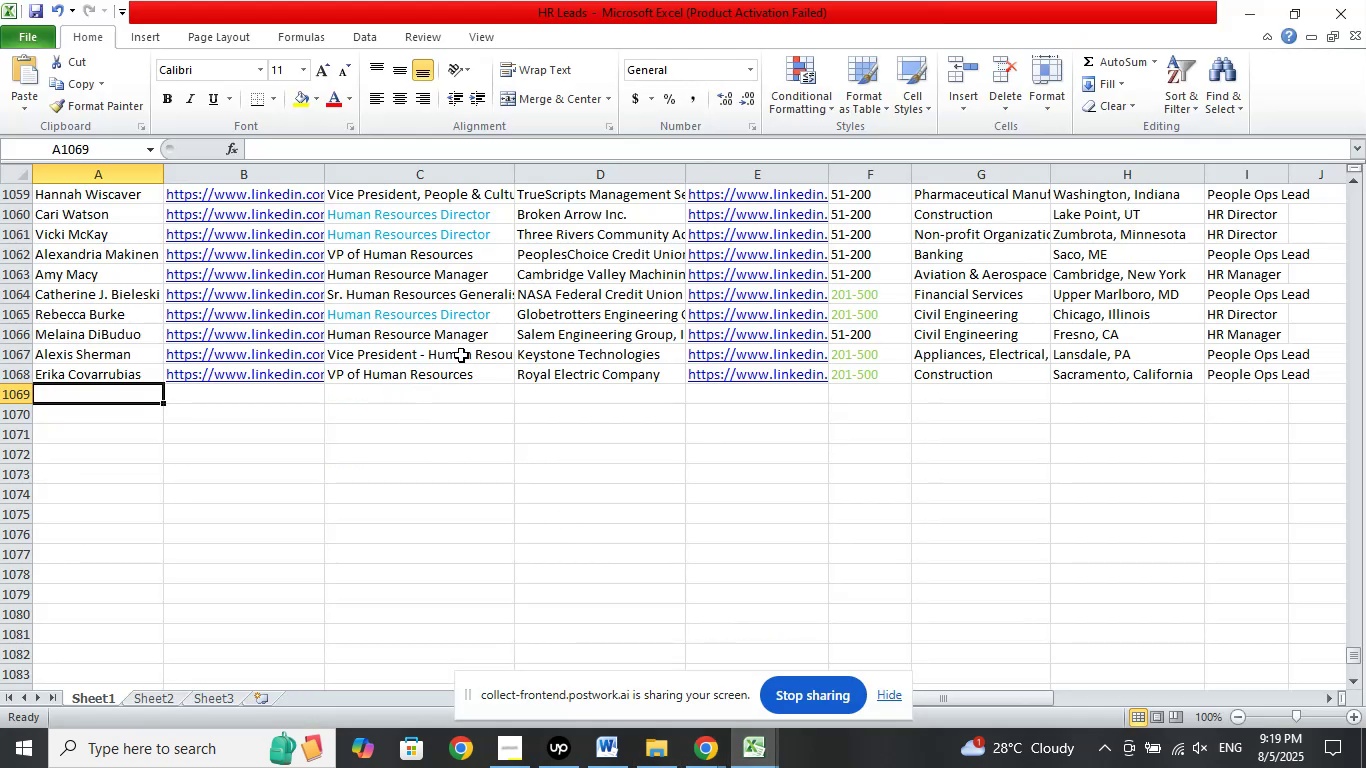 
left_click([431, 334])
 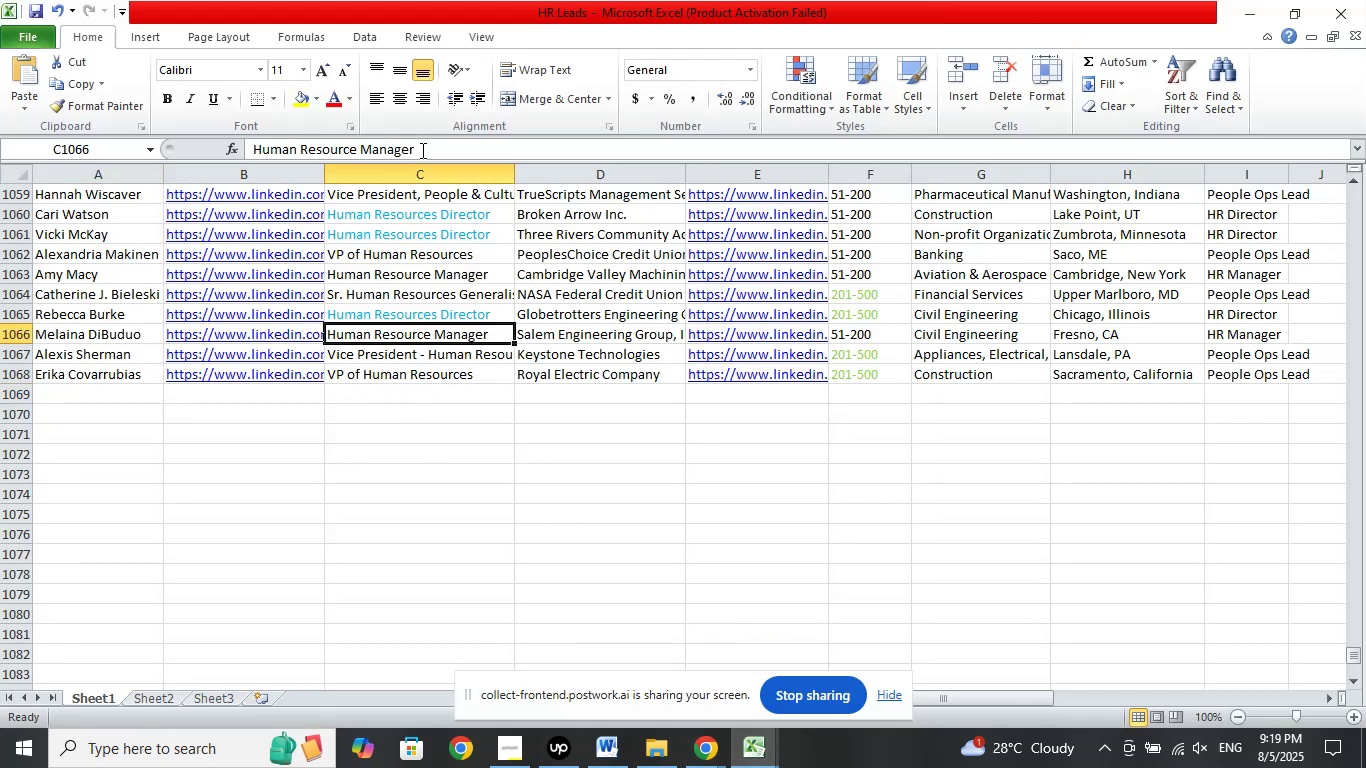 
left_click_drag(start_coordinate=[436, 150], to_coordinate=[151, 151])
 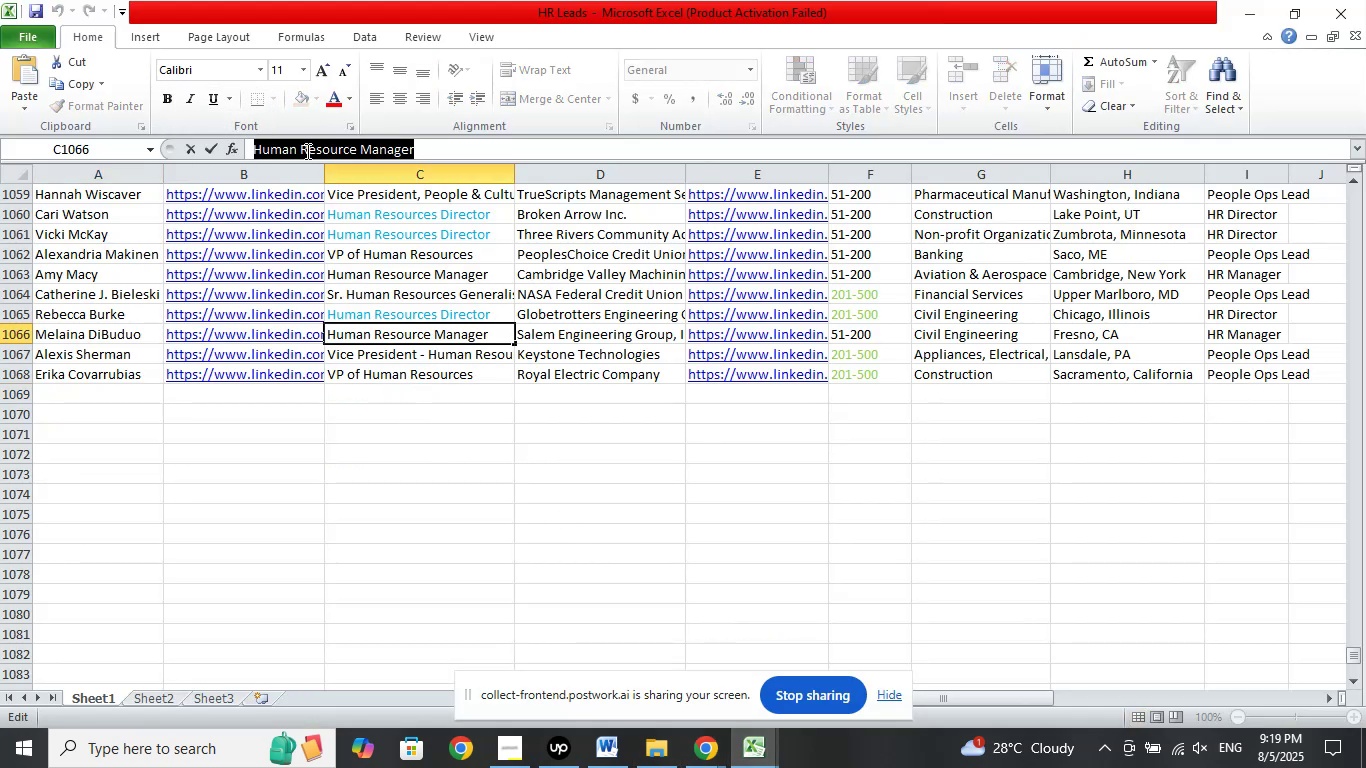 
right_click([306, 151])
 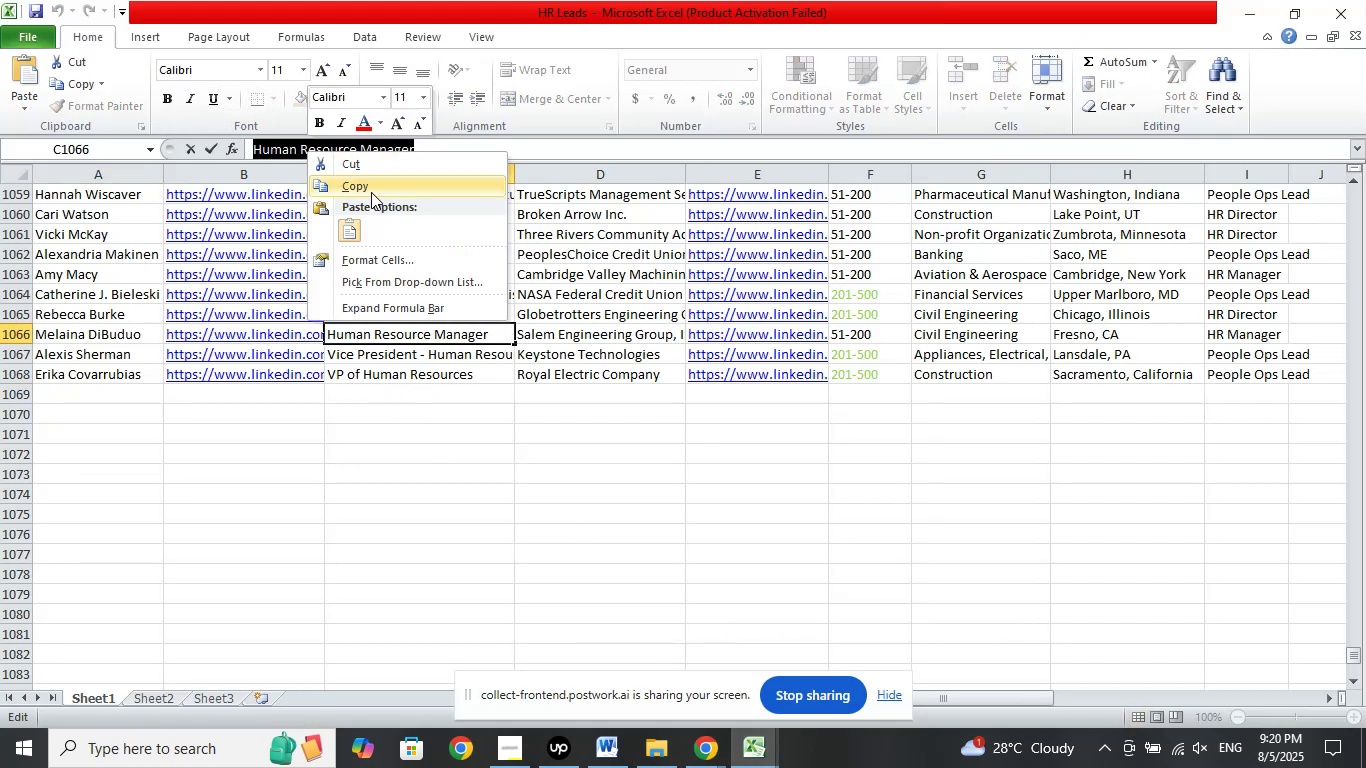 
left_click([370, 185])
 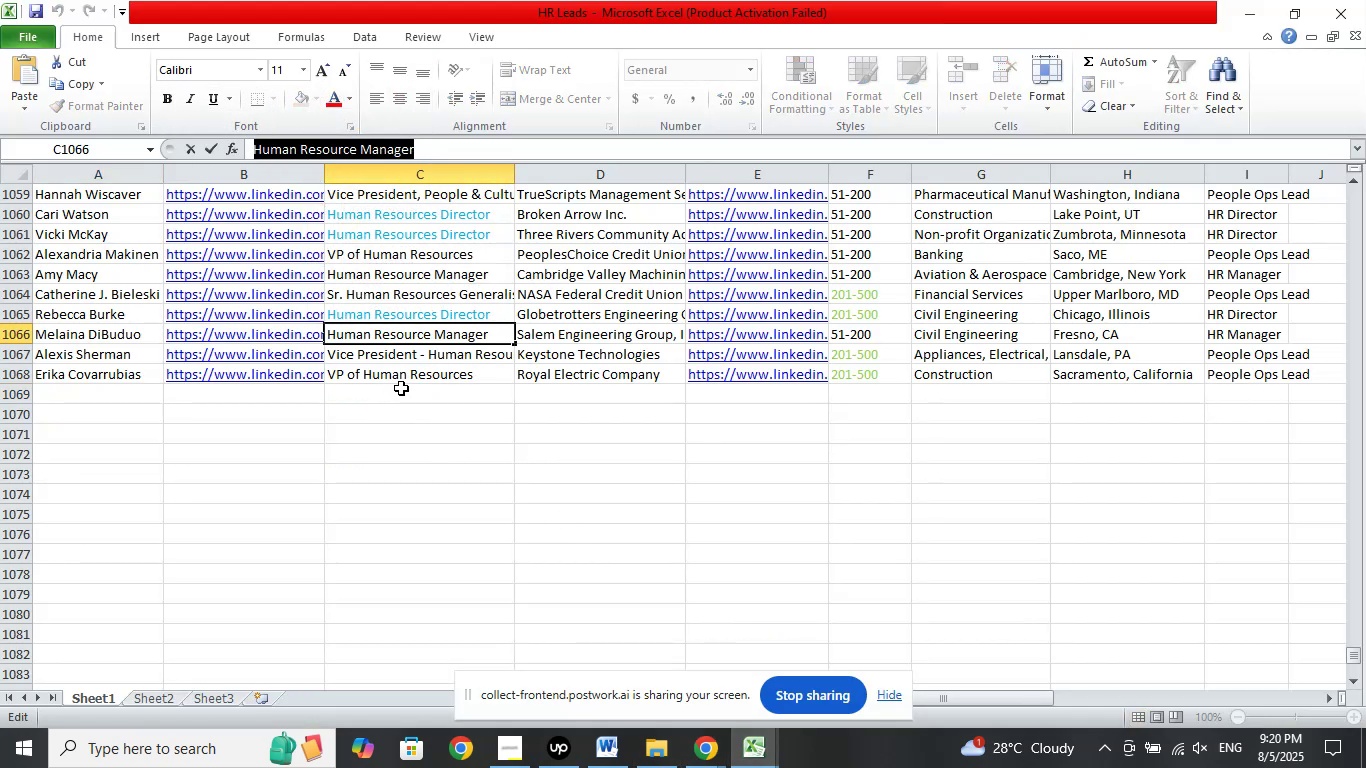 
left_click([401, 388])
 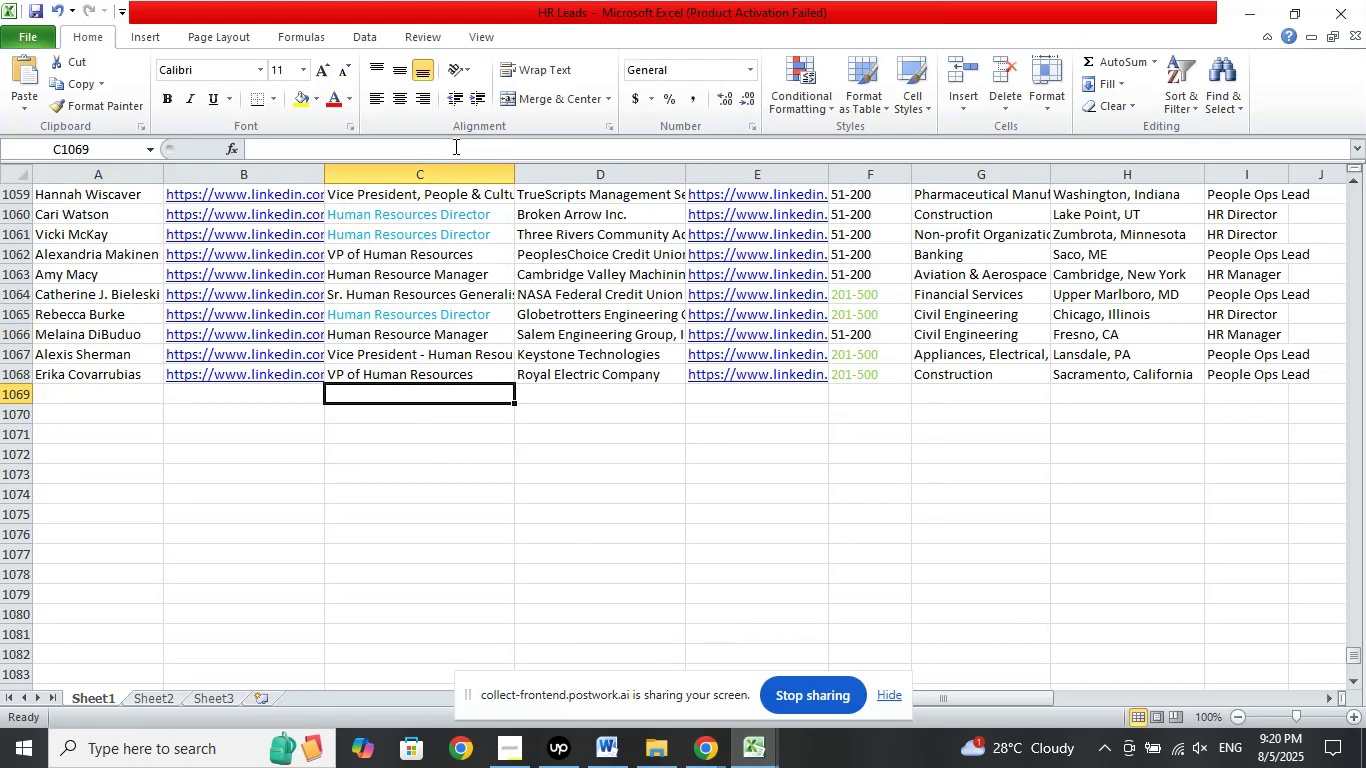 
left_click([454, 146])
 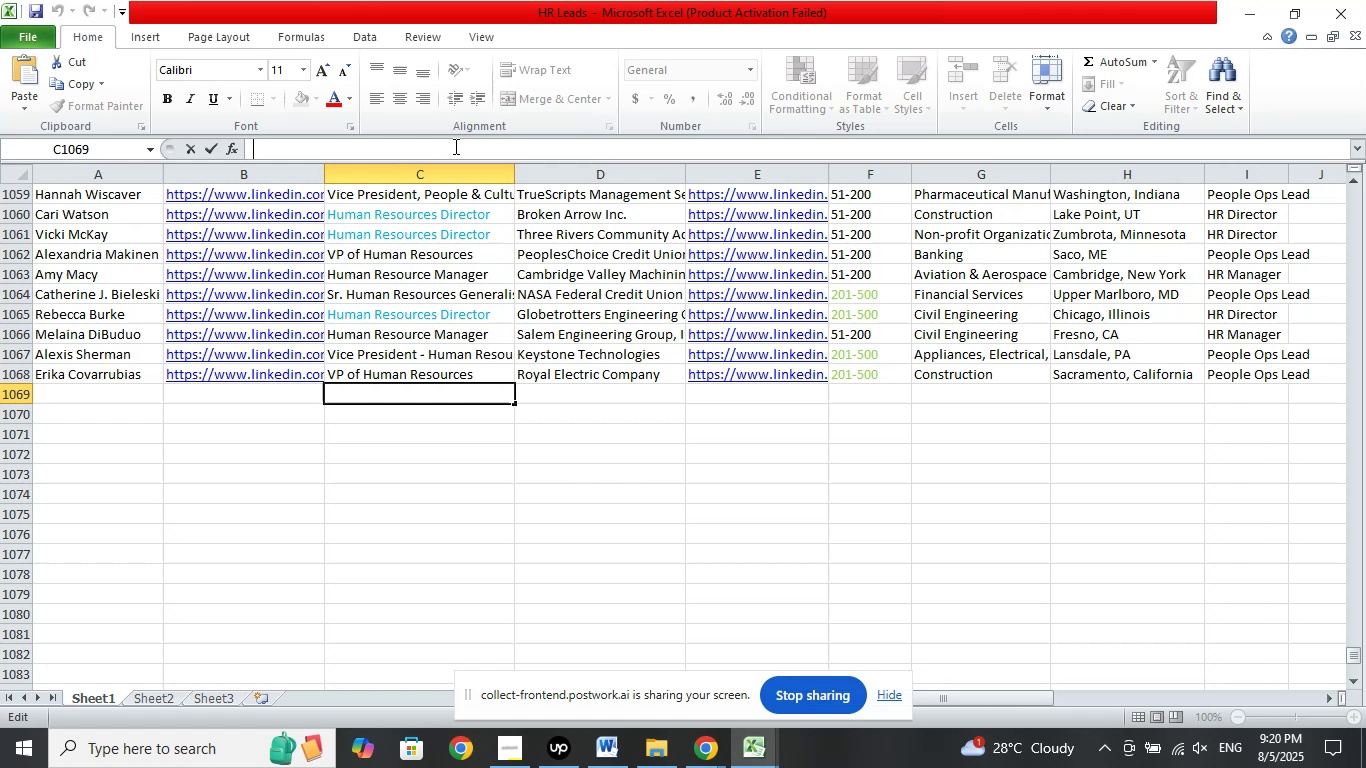 
right_click([454, 146])
 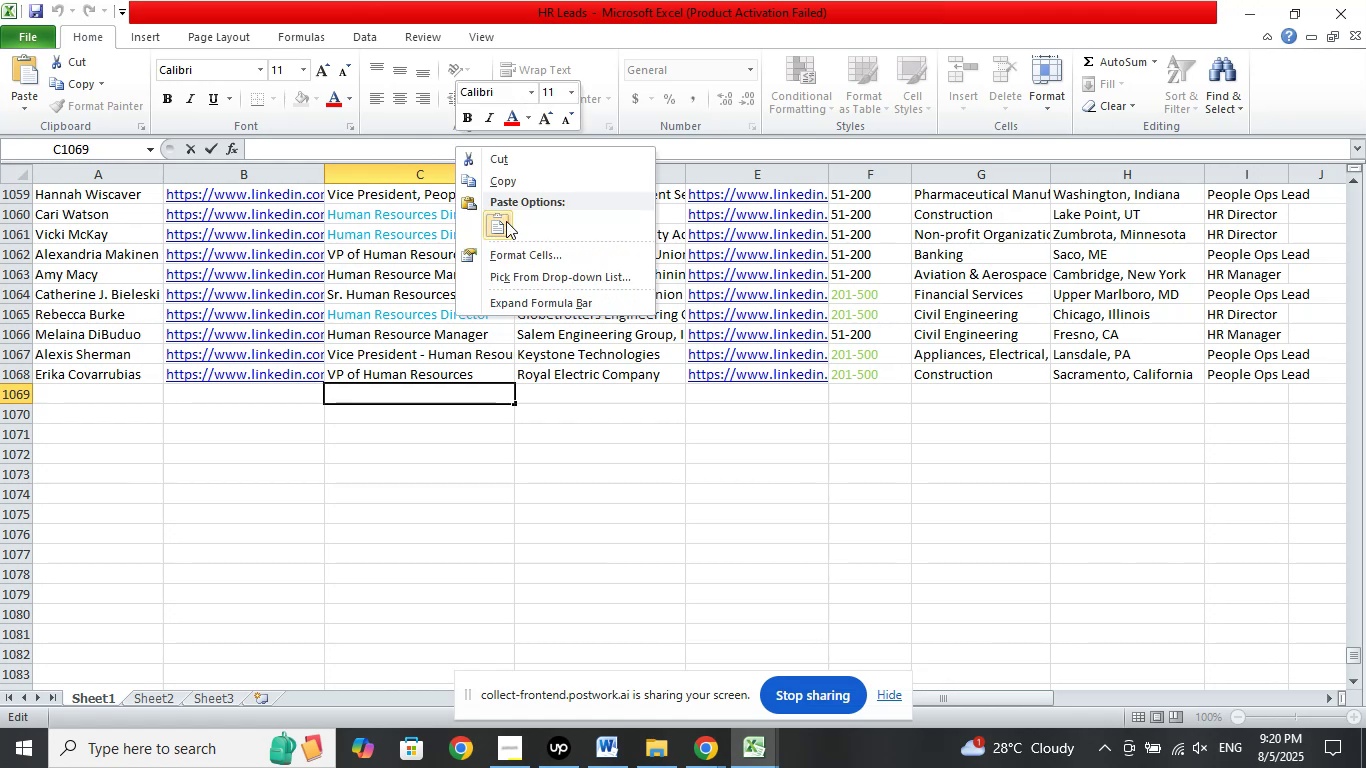 
left_click([506, 221])
 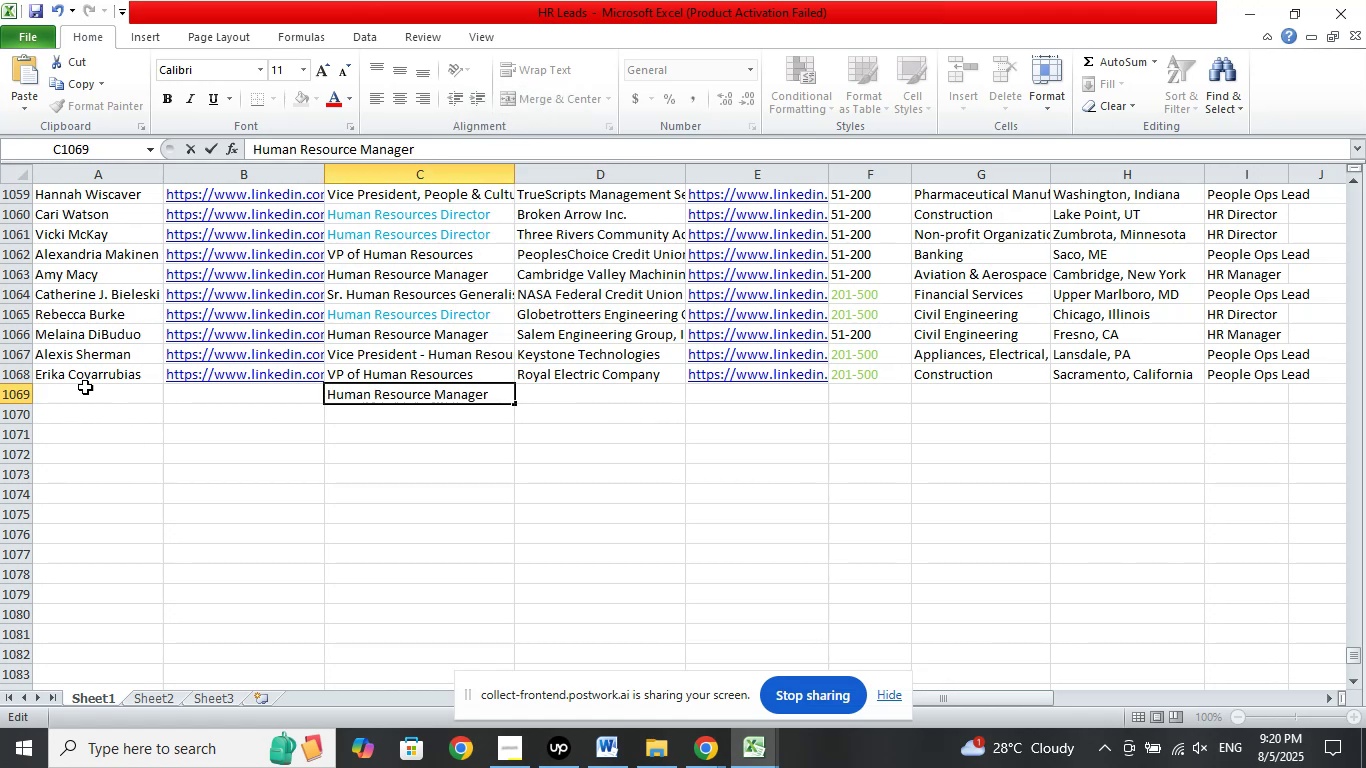 
left_click([85, 386])
 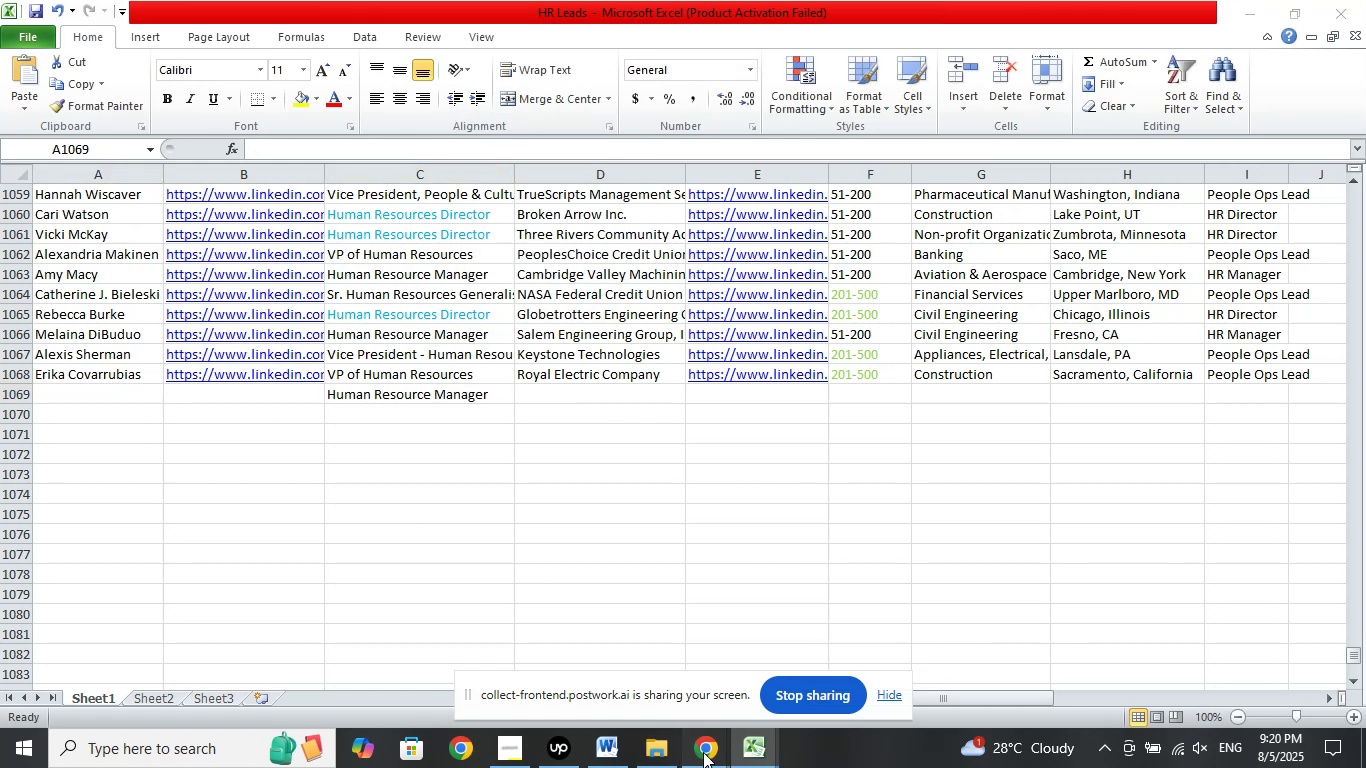 
double_click([611, 685])
 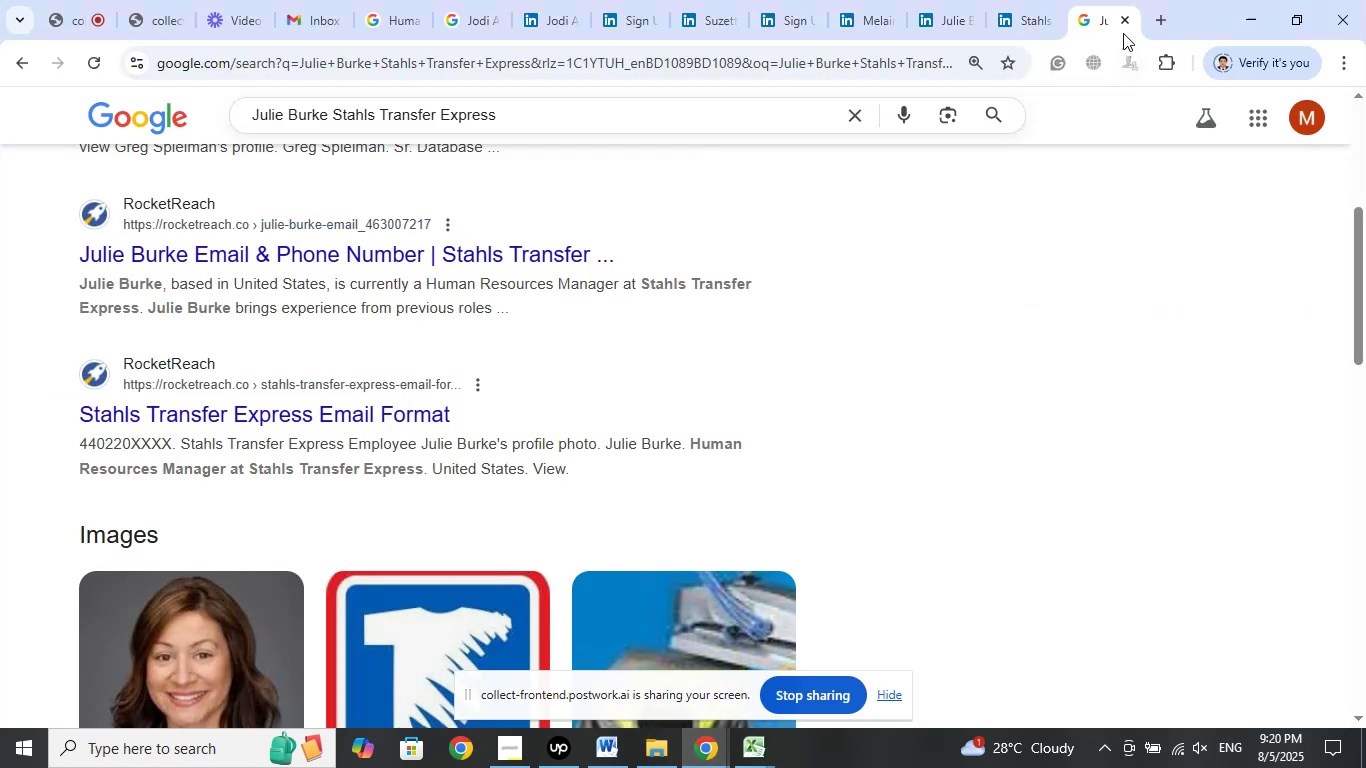 
left_click([1121, 26])
 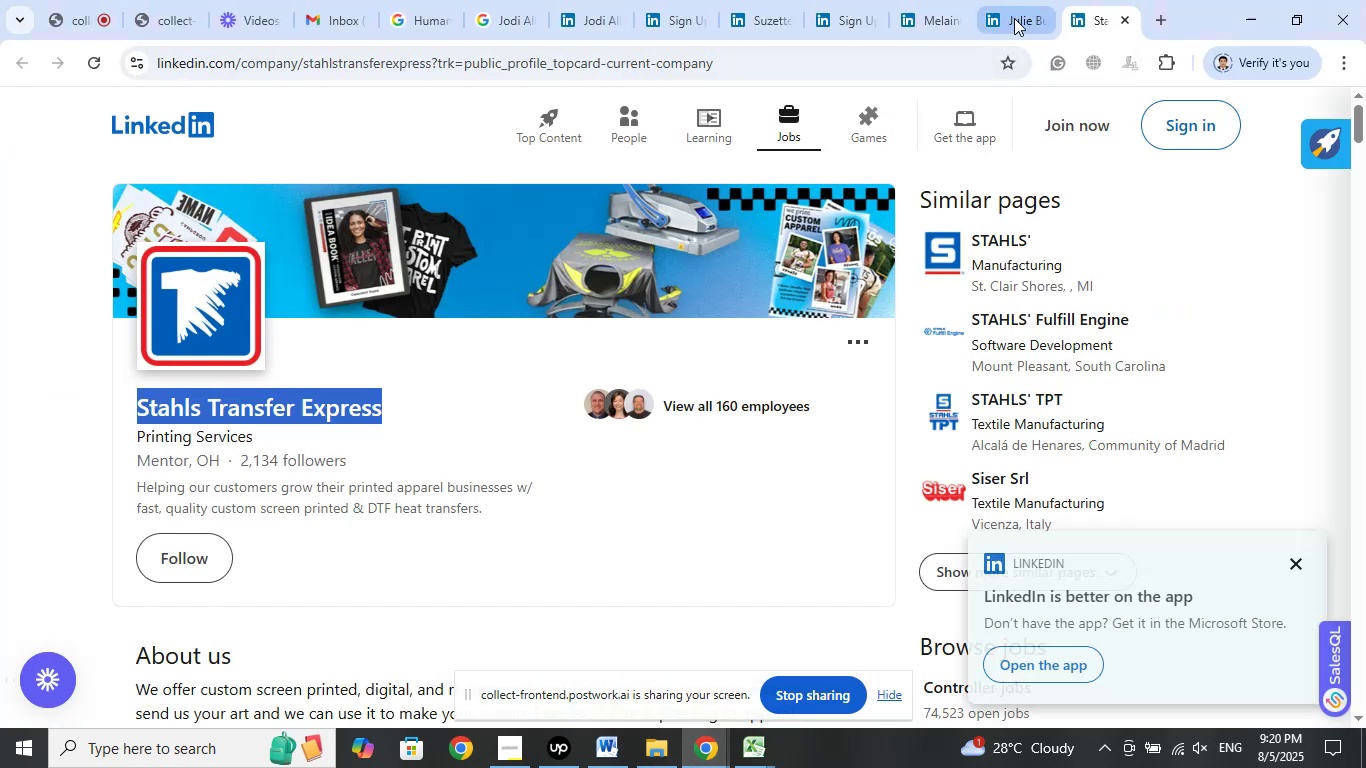 
left_click([1014, 18])
 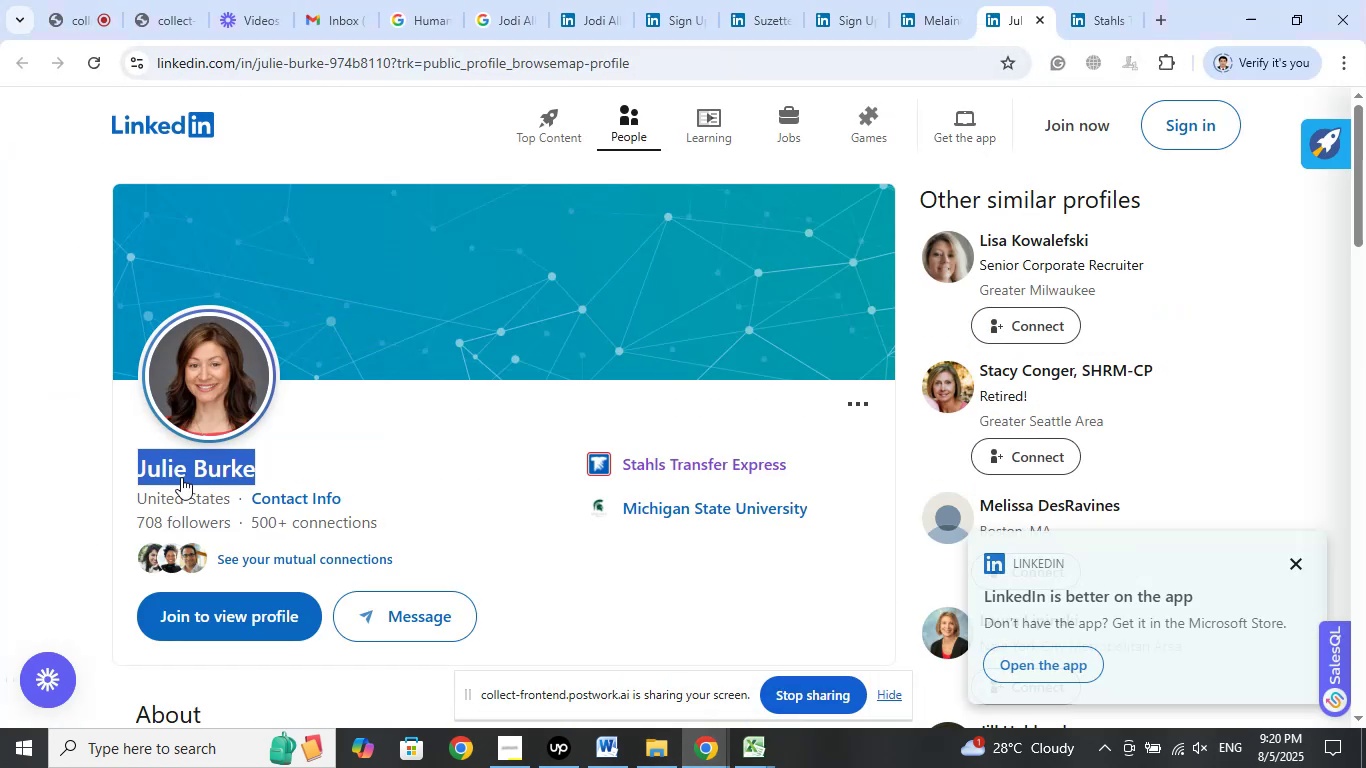 
right_click([187, 465])
 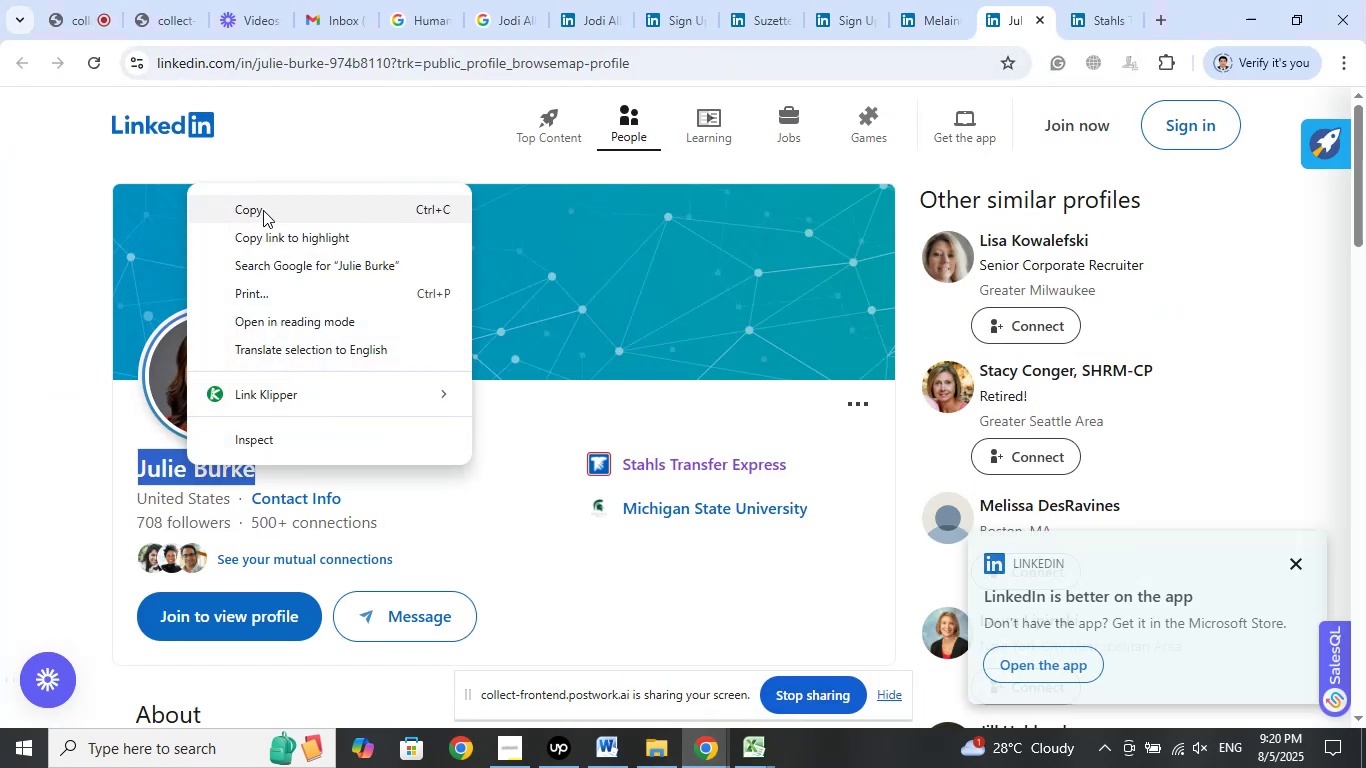 
left_click([263, 209])
 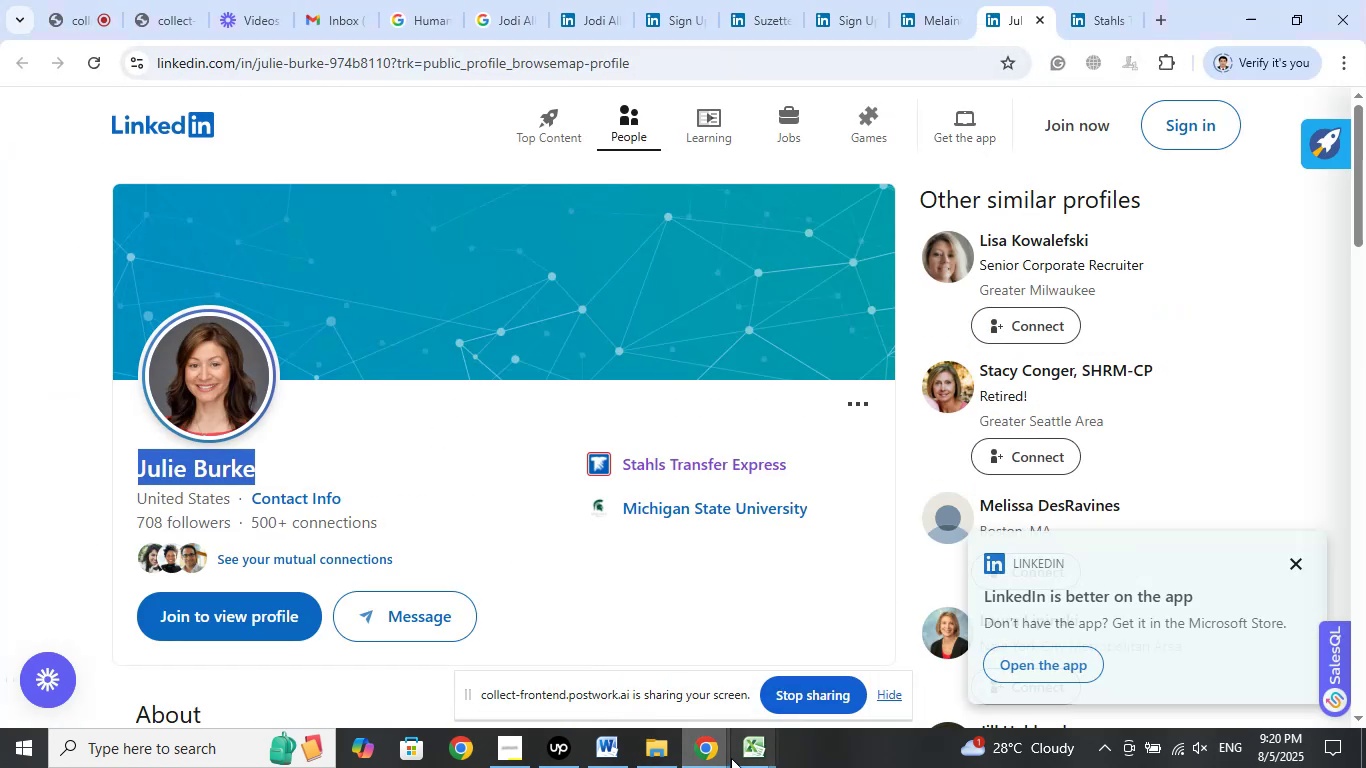 
left_click([749, 746])
 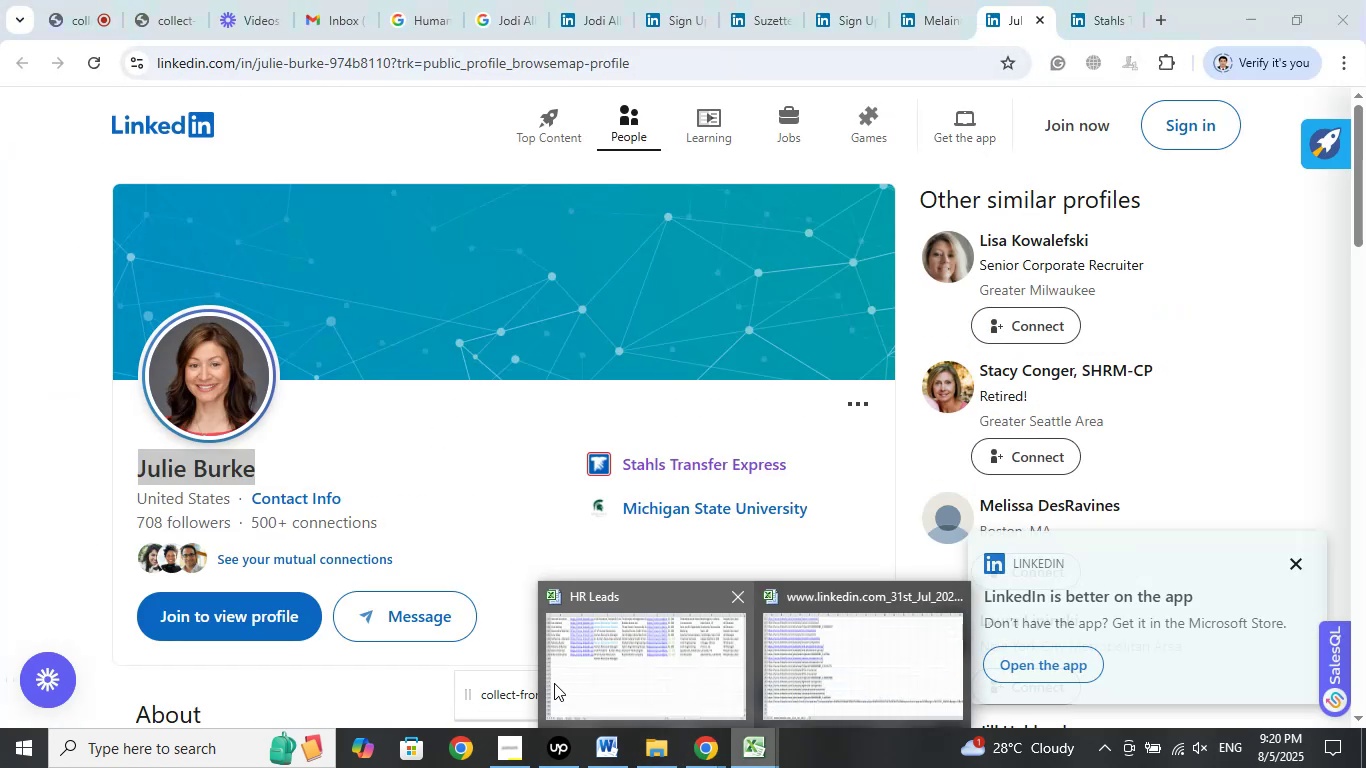 
left_click([554, 682])
 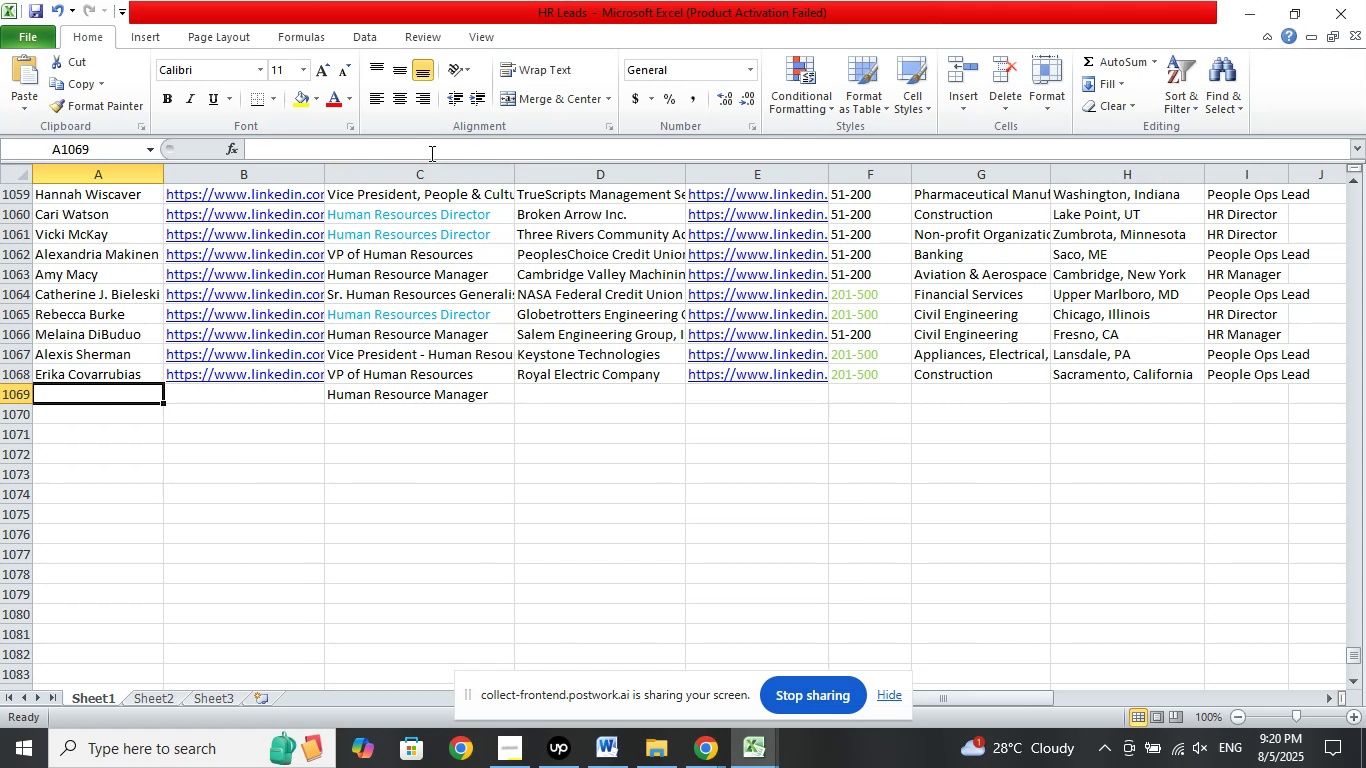 
left_click([437, 140])
 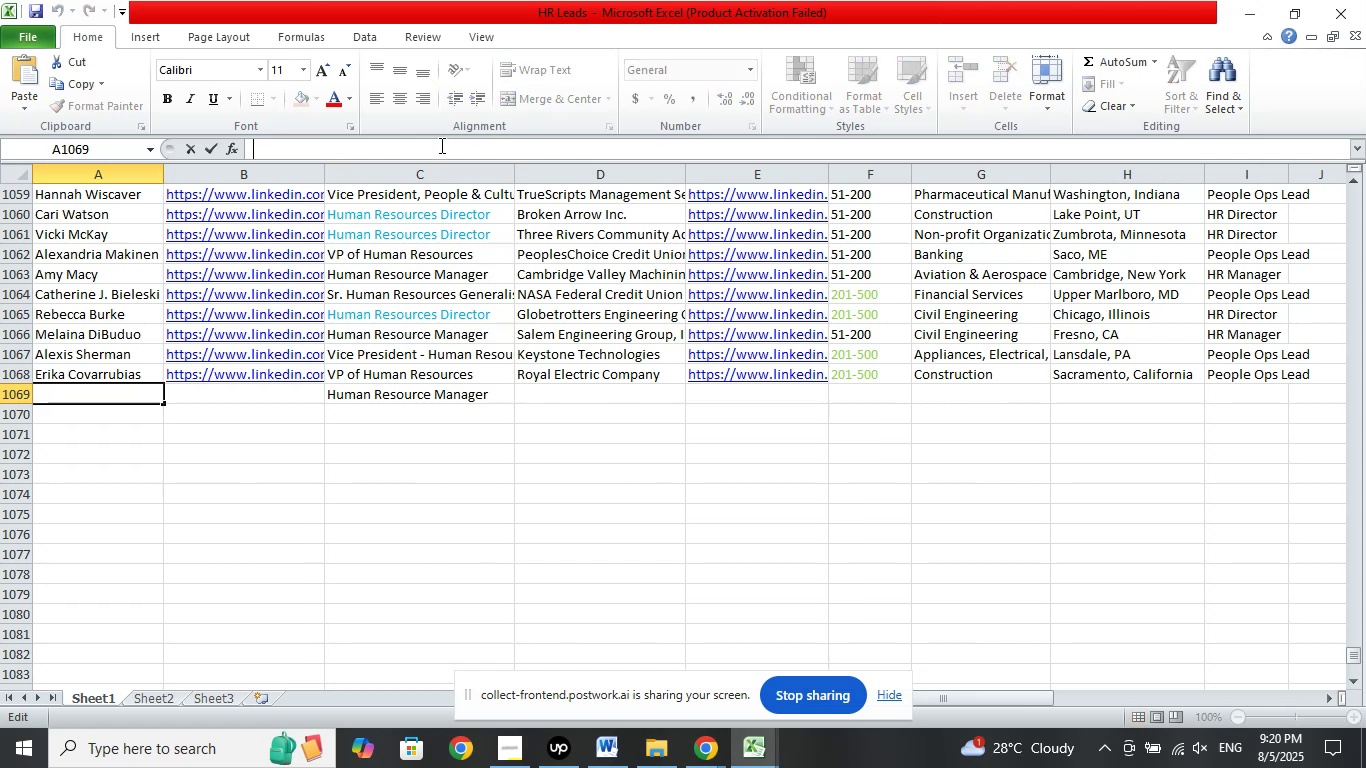 
right_click([440, 145])
 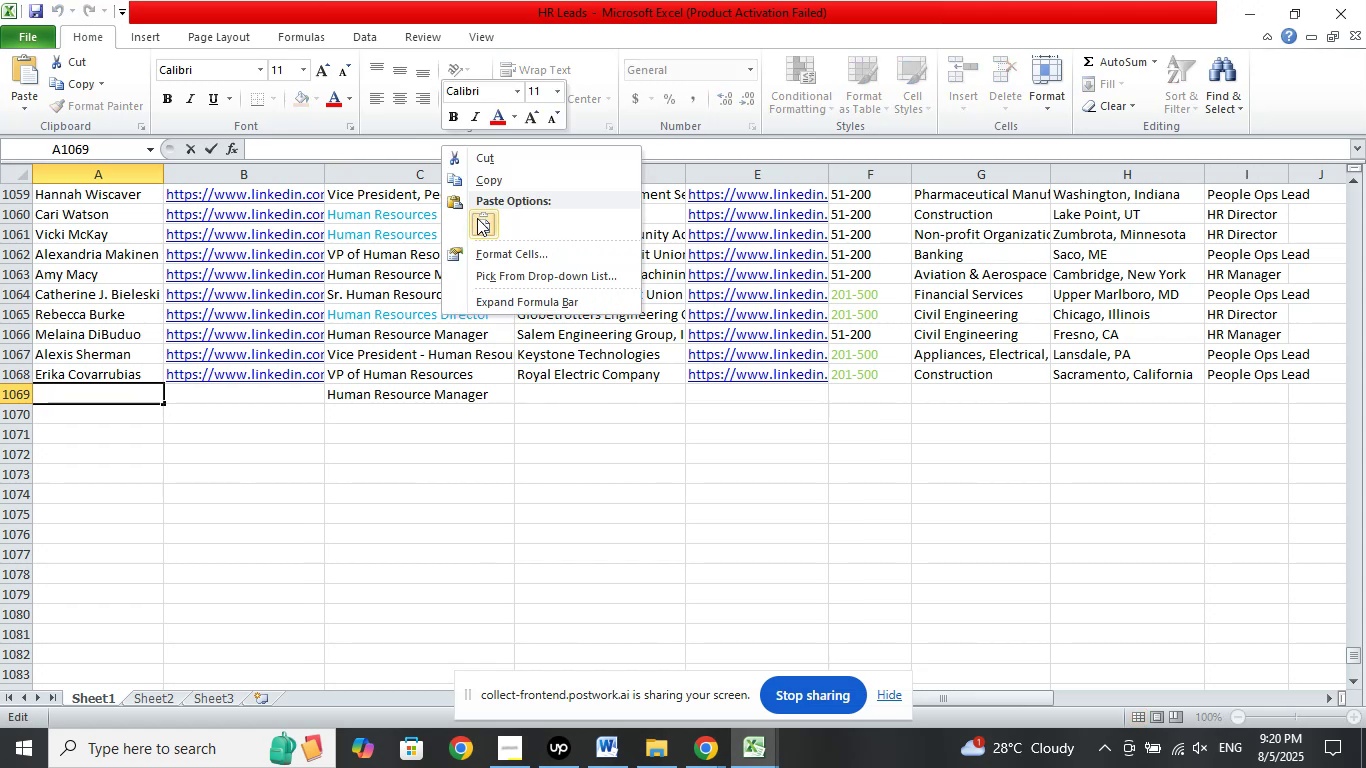 
left_click([477, 218])
 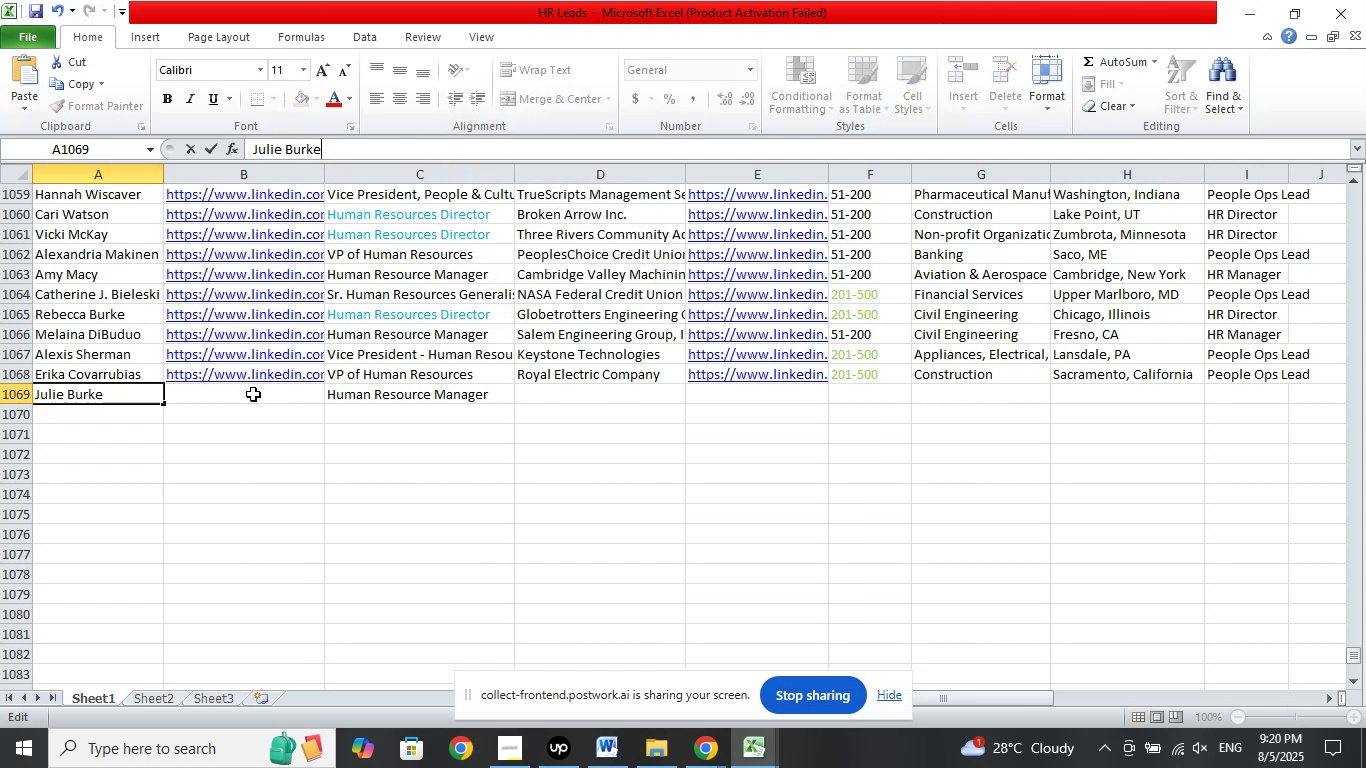 
left_click([252, 395])
 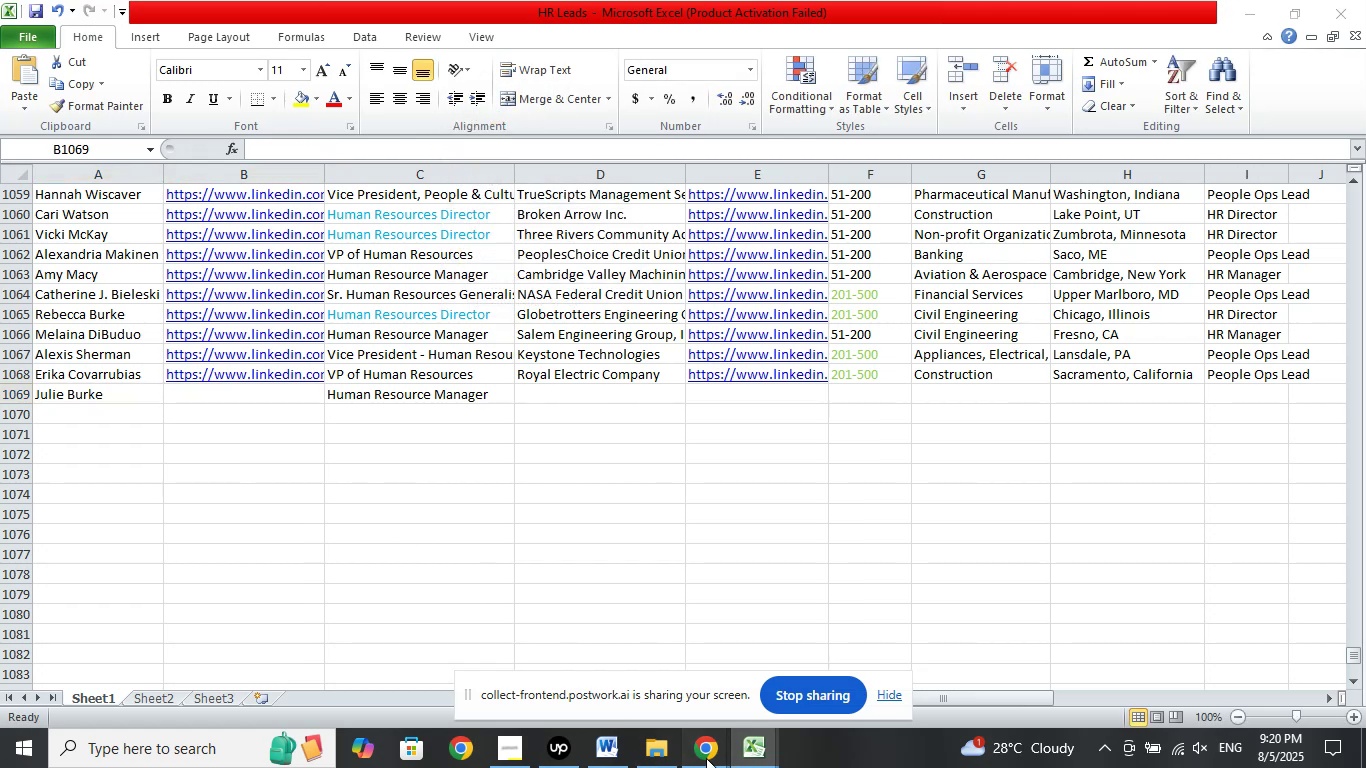 
double_click([619, 695])
 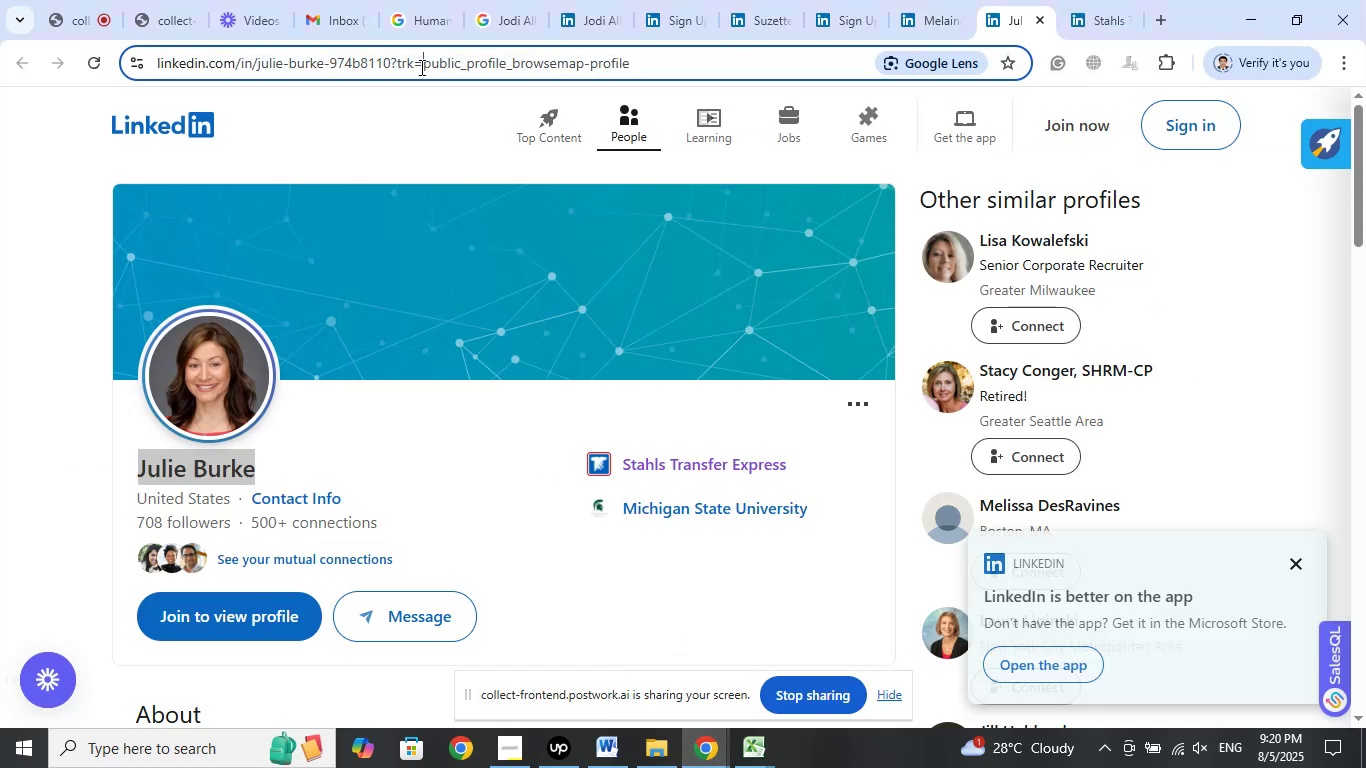 
double_click([437, 56])
 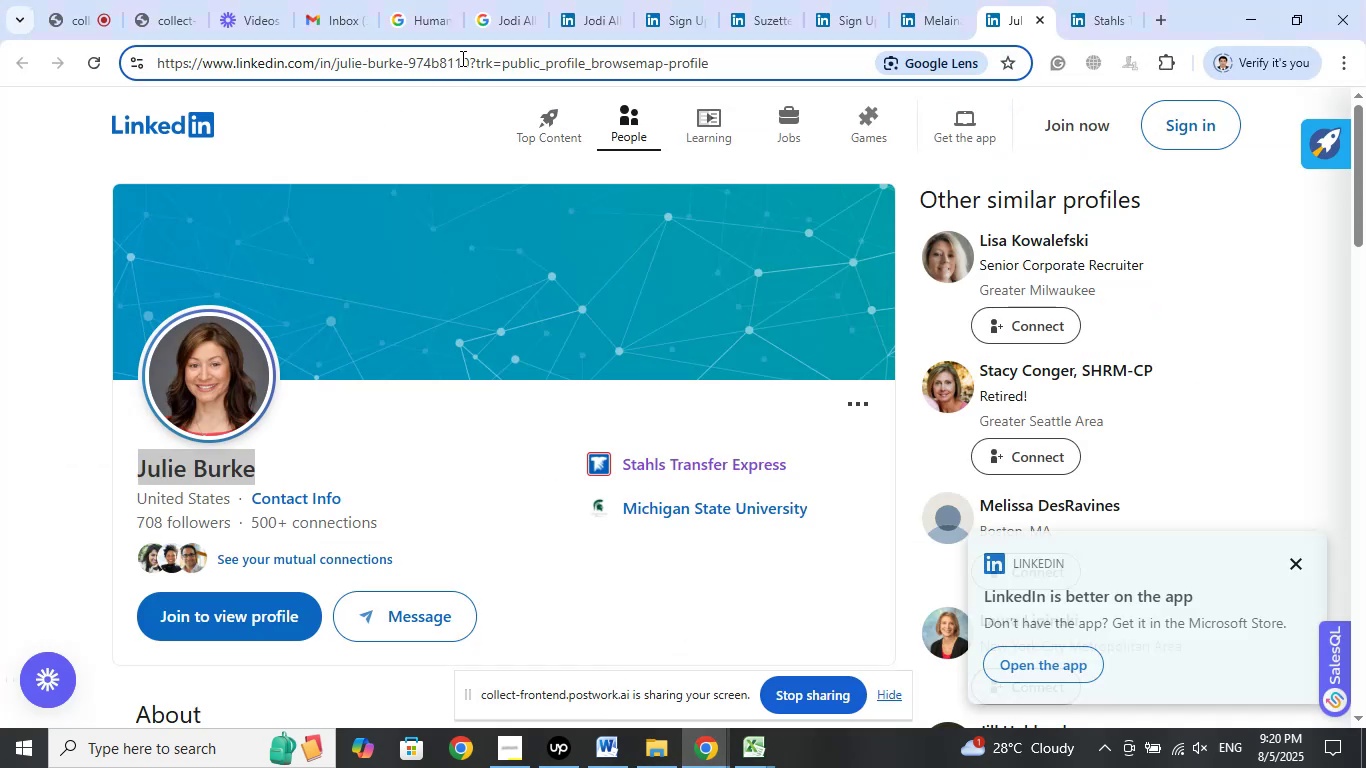 
left_click_drag(start_coordinate=[467, 57], to_coordinate=[112, 61])
 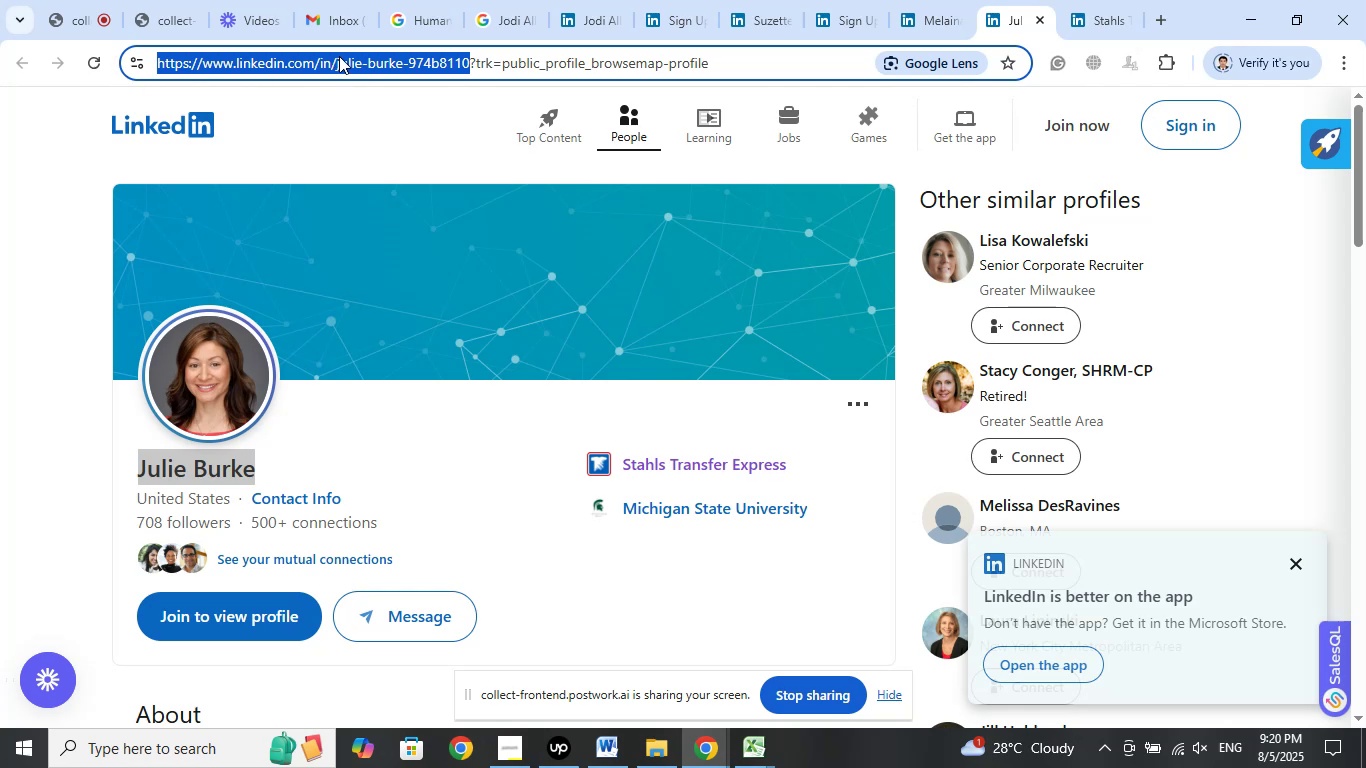 
right_click([339, 56])
 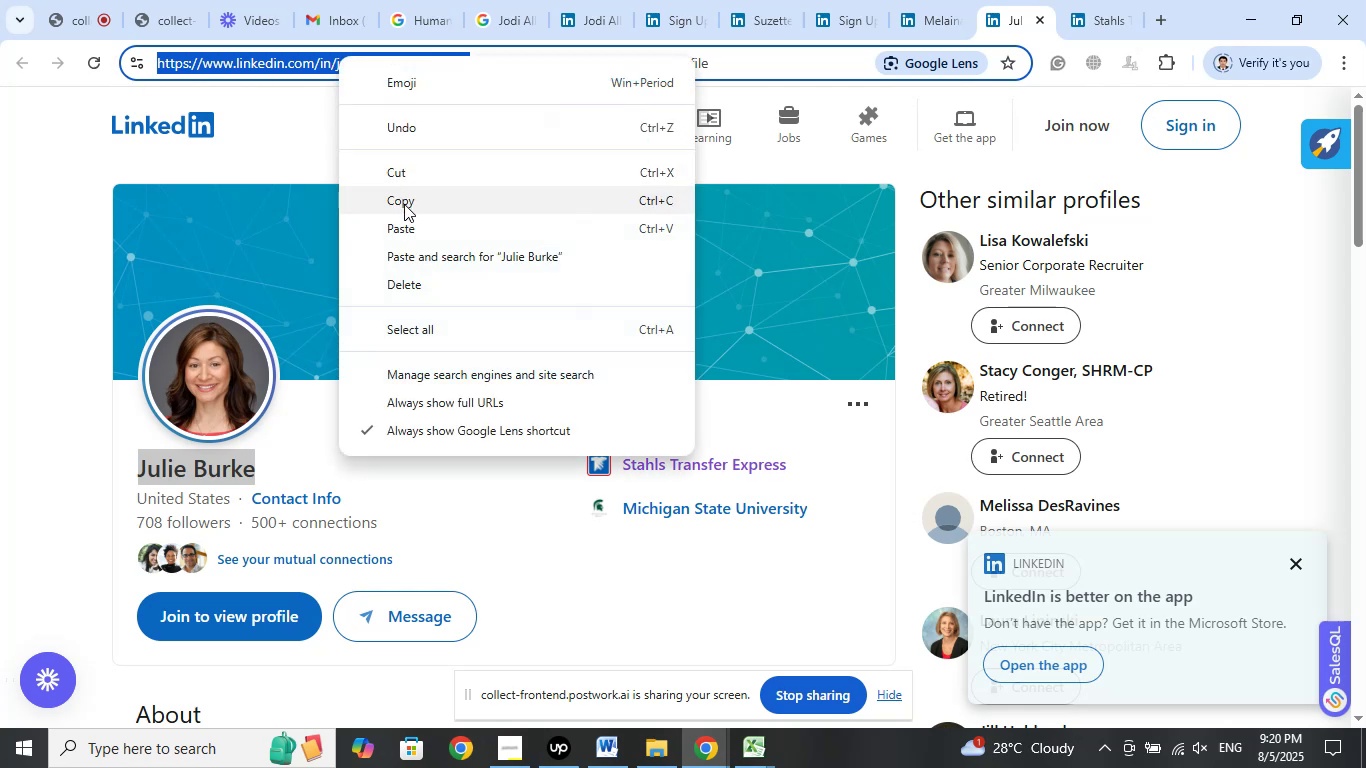 
left_click([404, 204])
 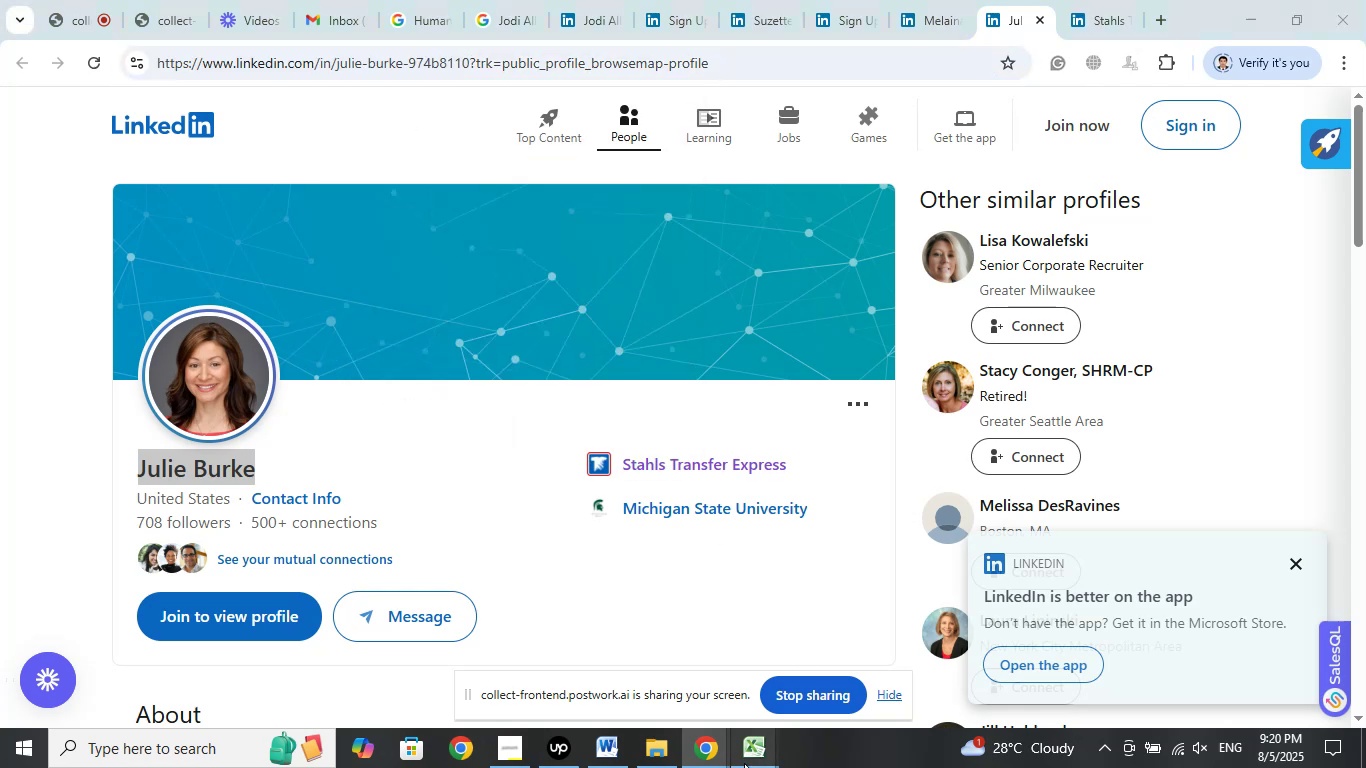 
left_click([613, 684])
 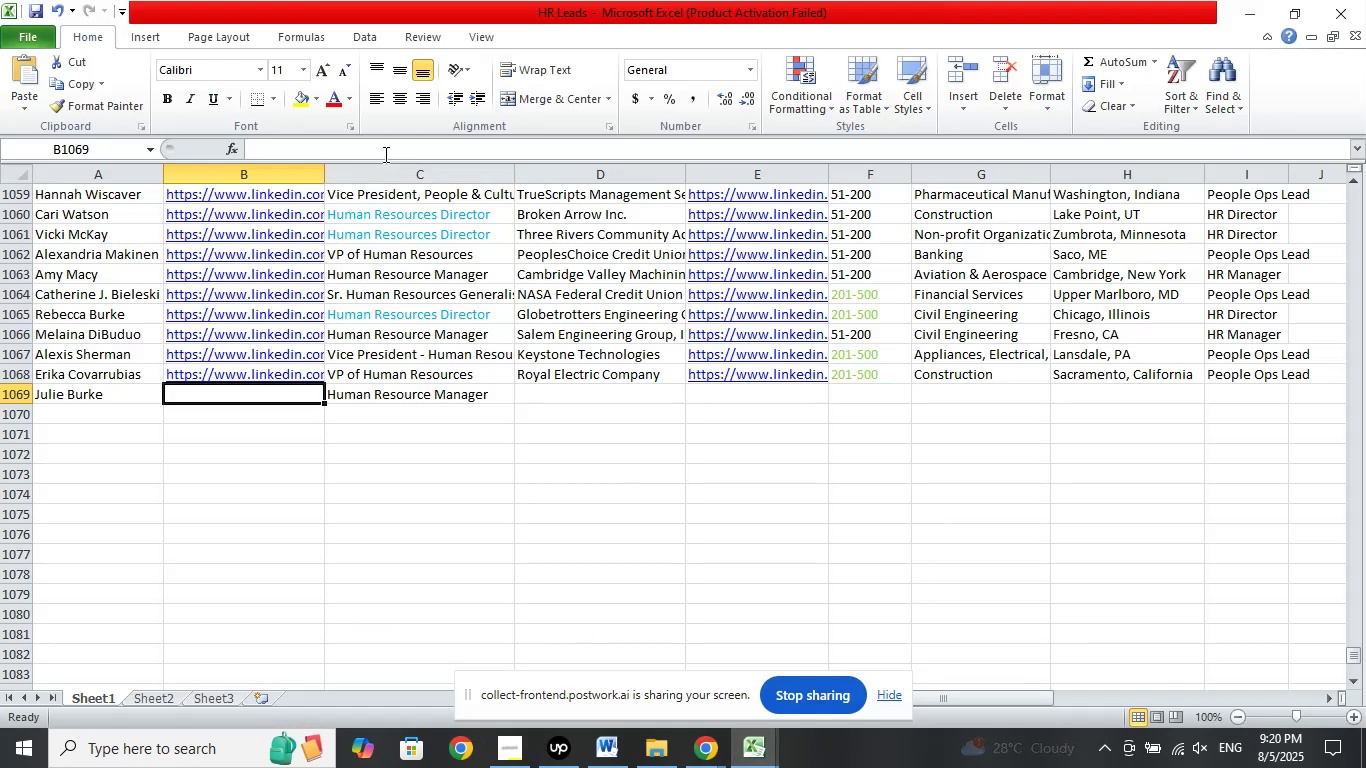 
left_click([365, 147])
 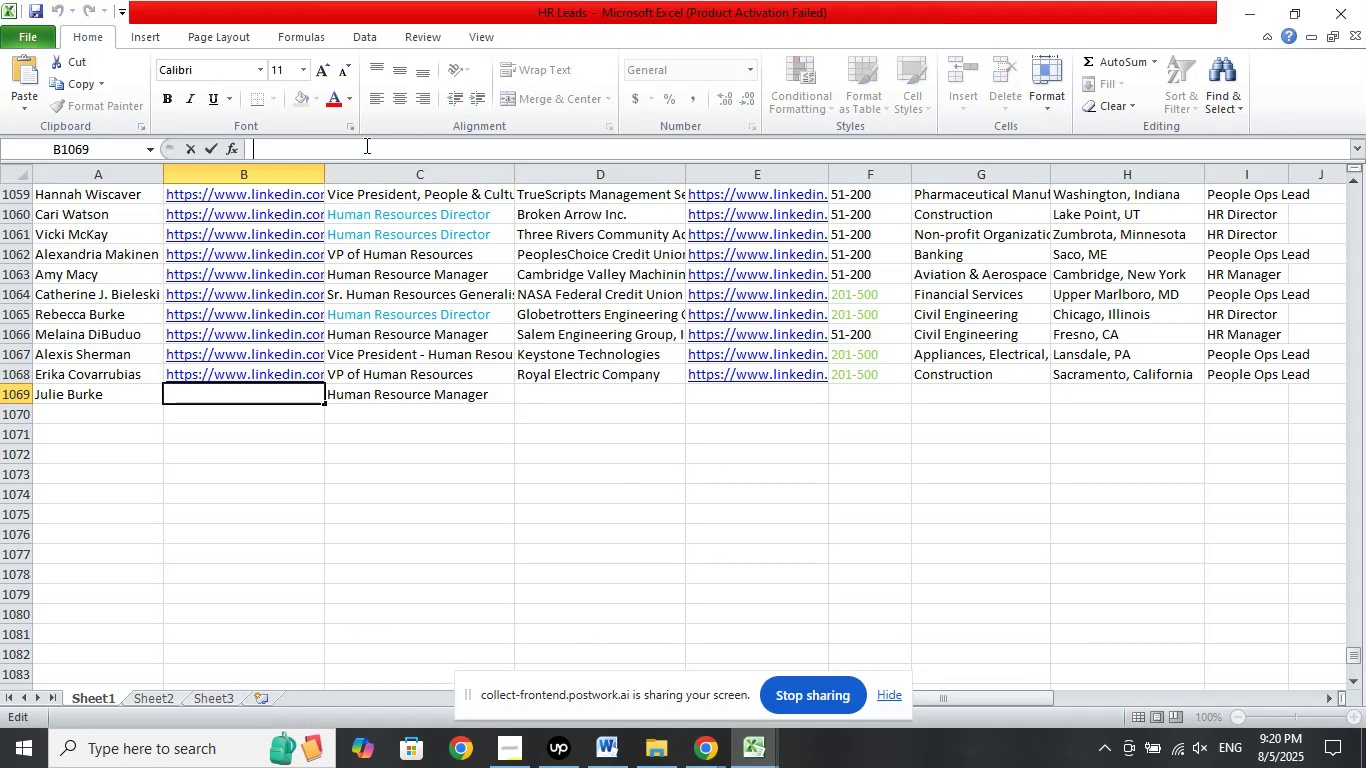 
right_click([365, 145])
 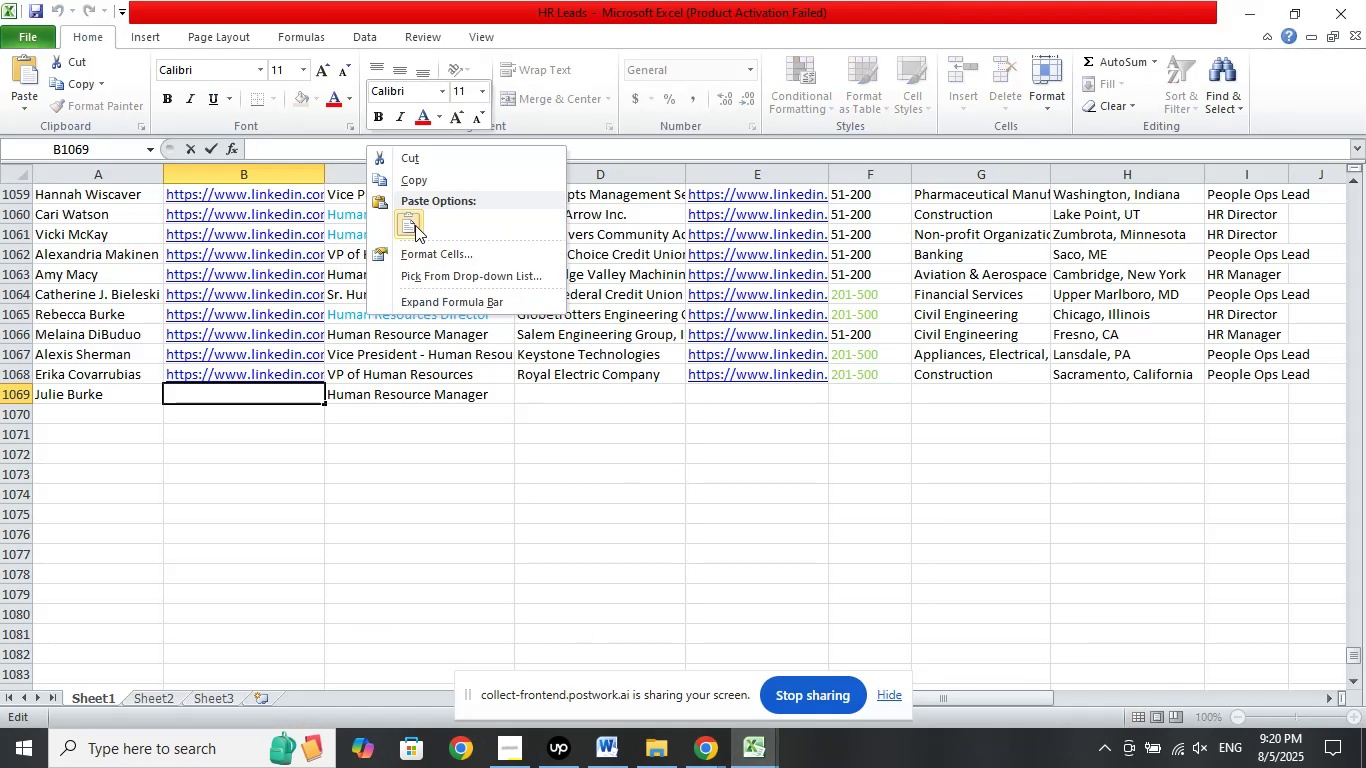 
left_click([415, 224])
 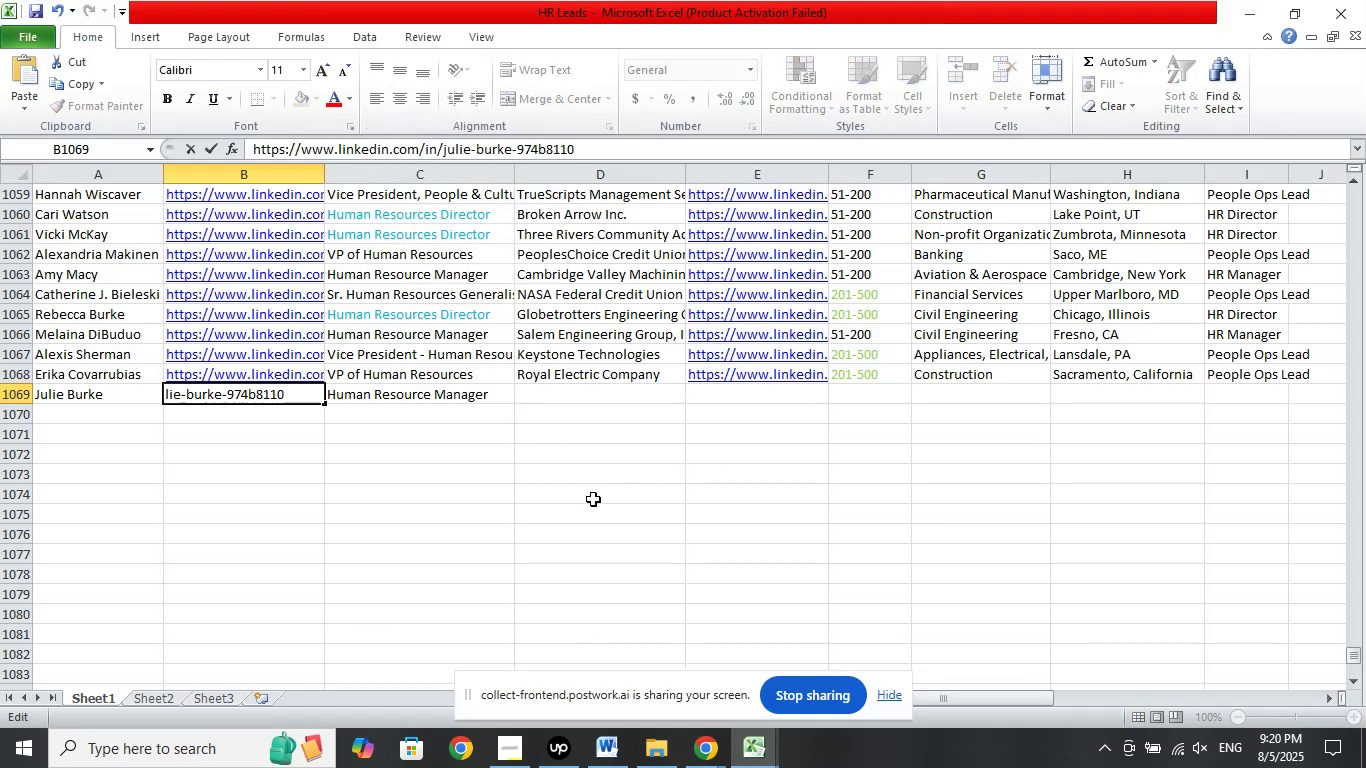 
key(Slash)
 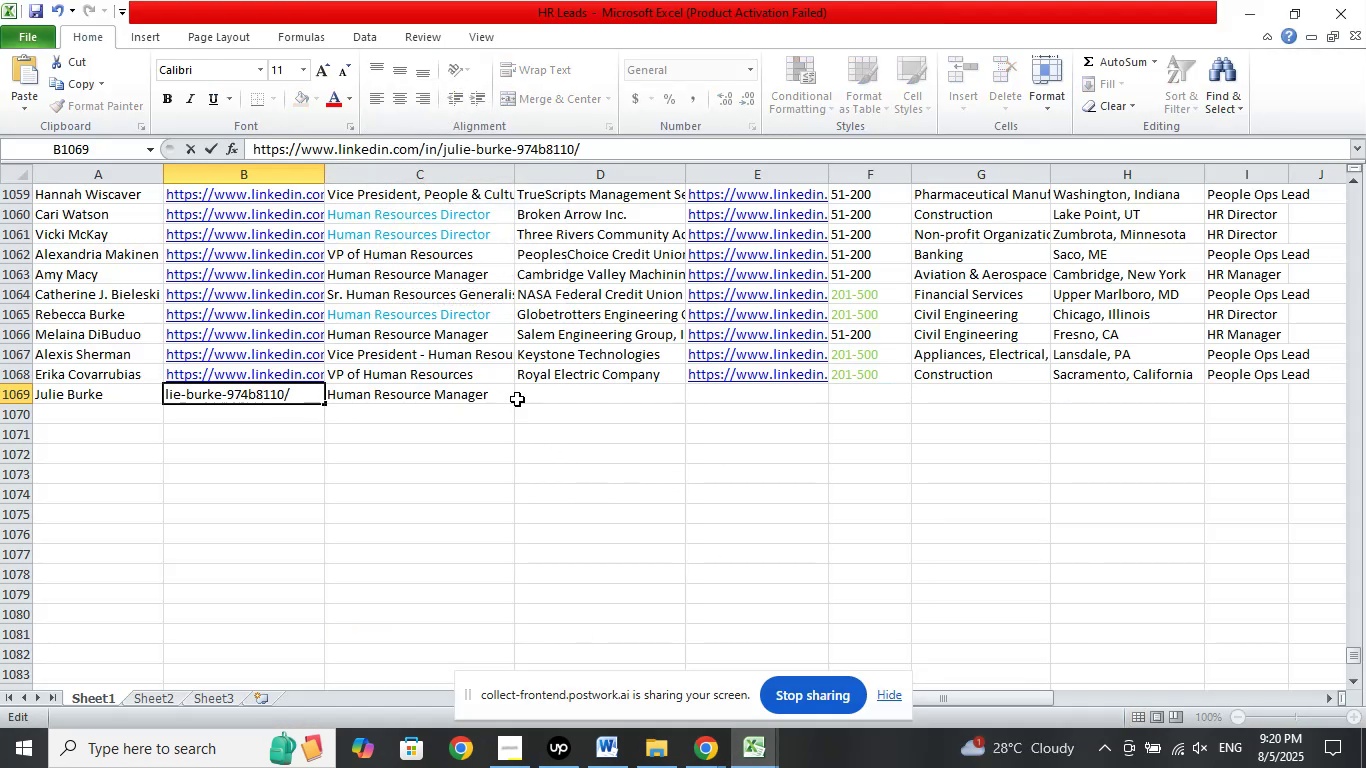 
left_click([583, 383])
 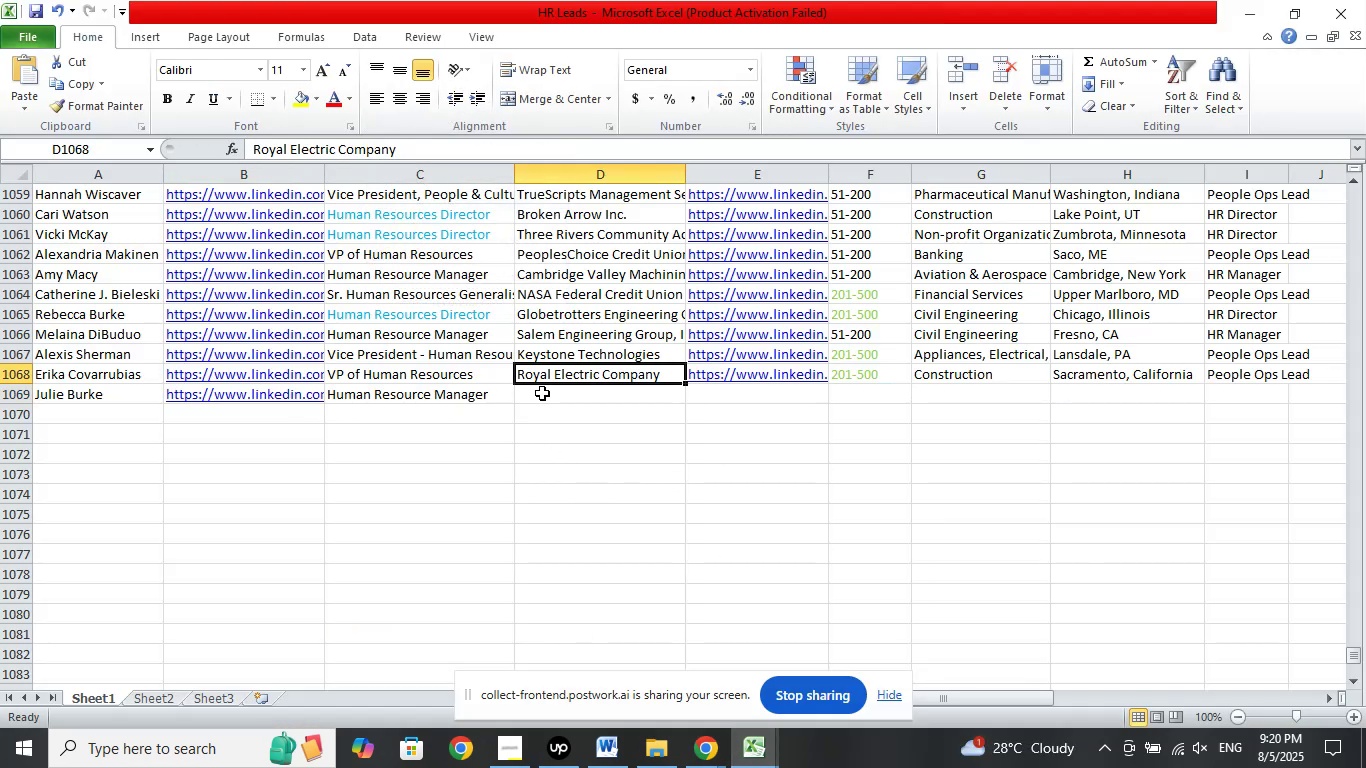 
left_click([550, 393])
 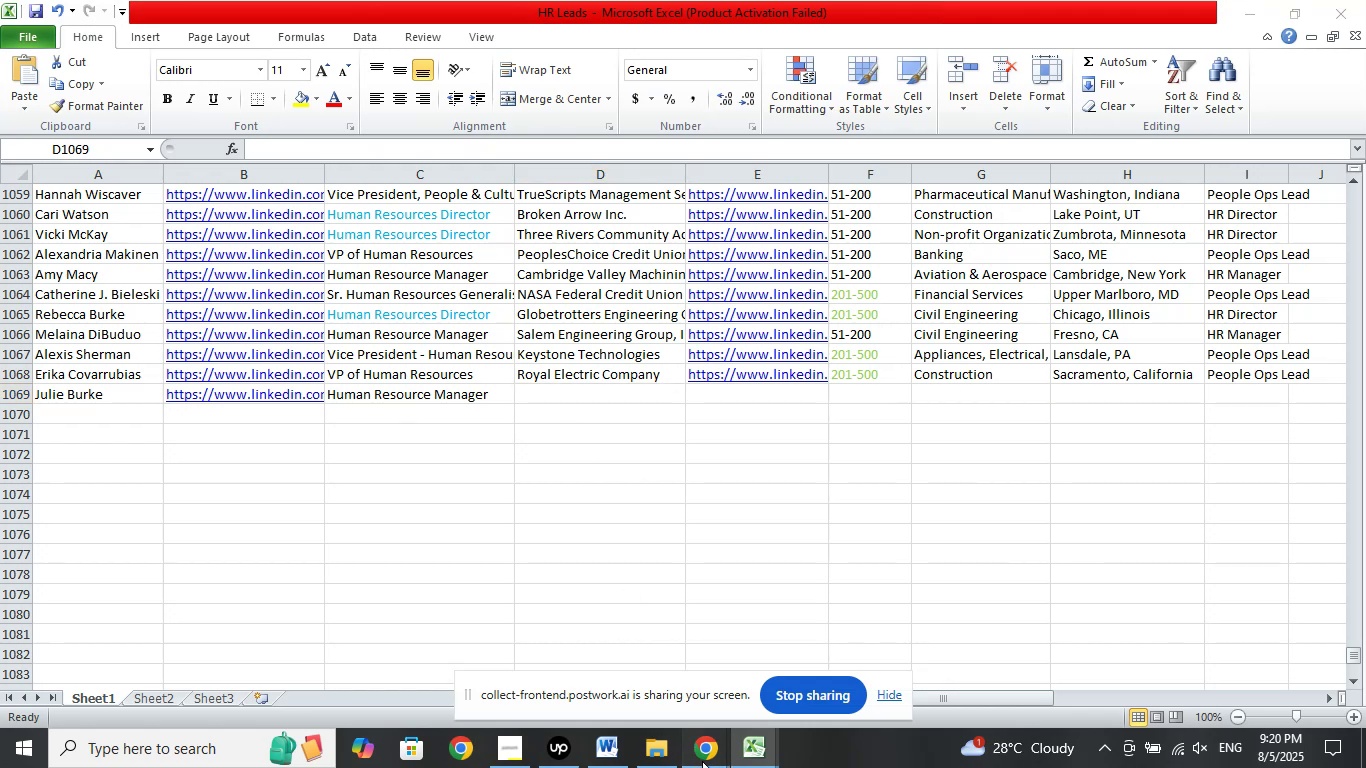 
double_click([609, 697])
 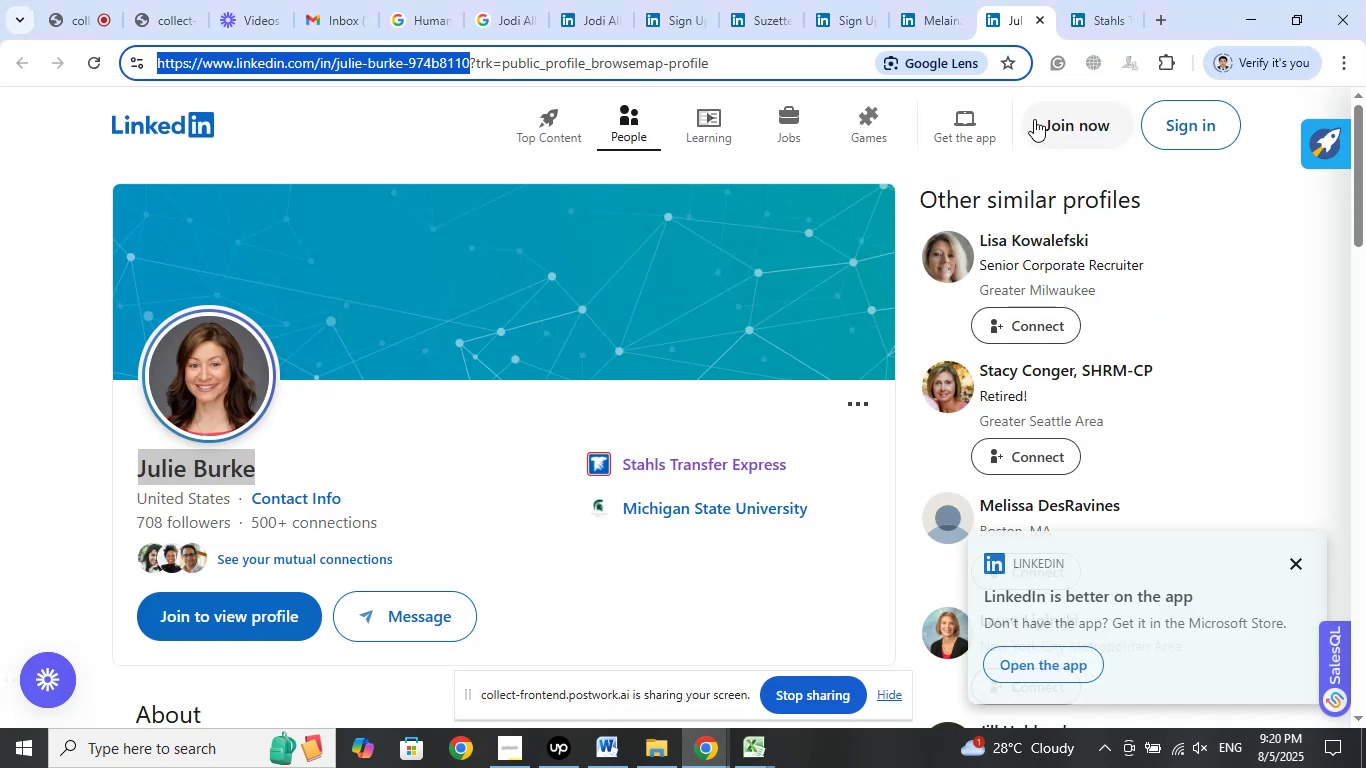 
left_click([1091, 18])
 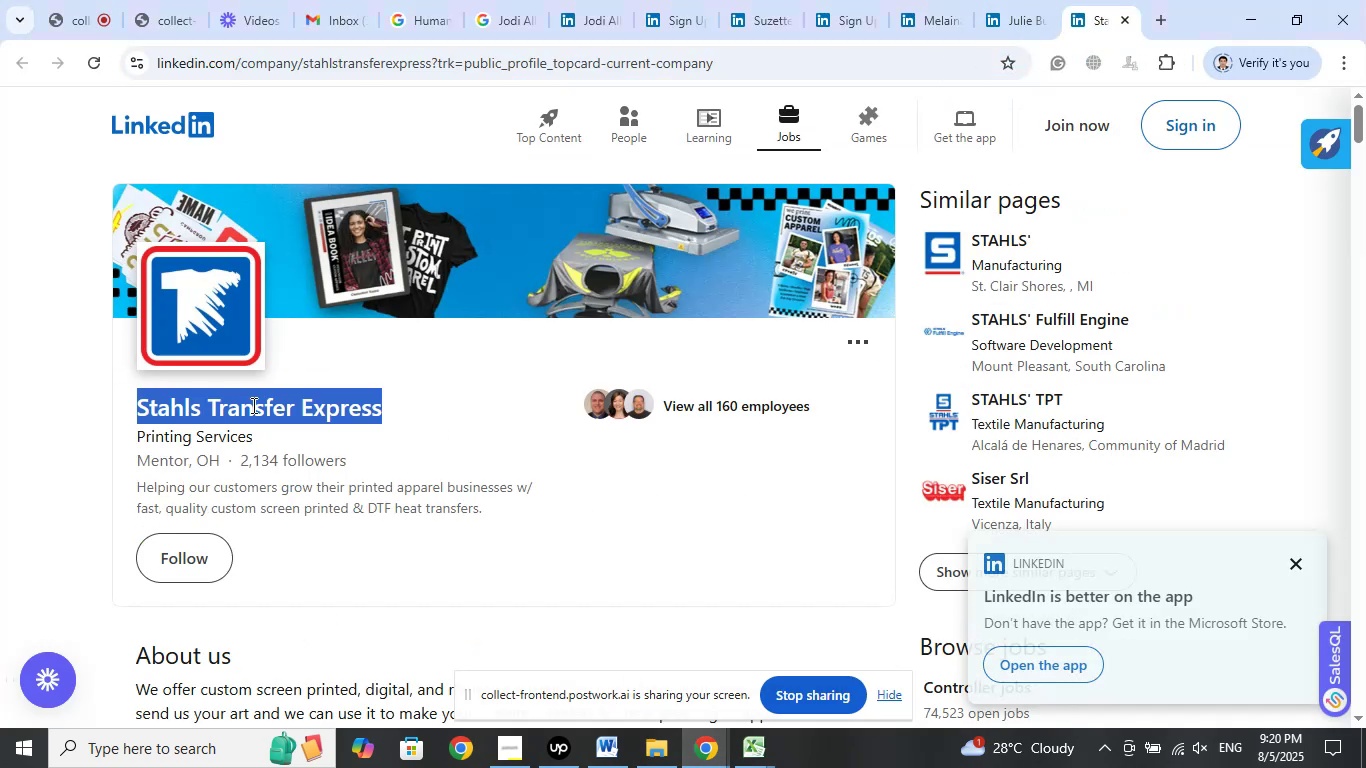 
right_click([253, 403])
 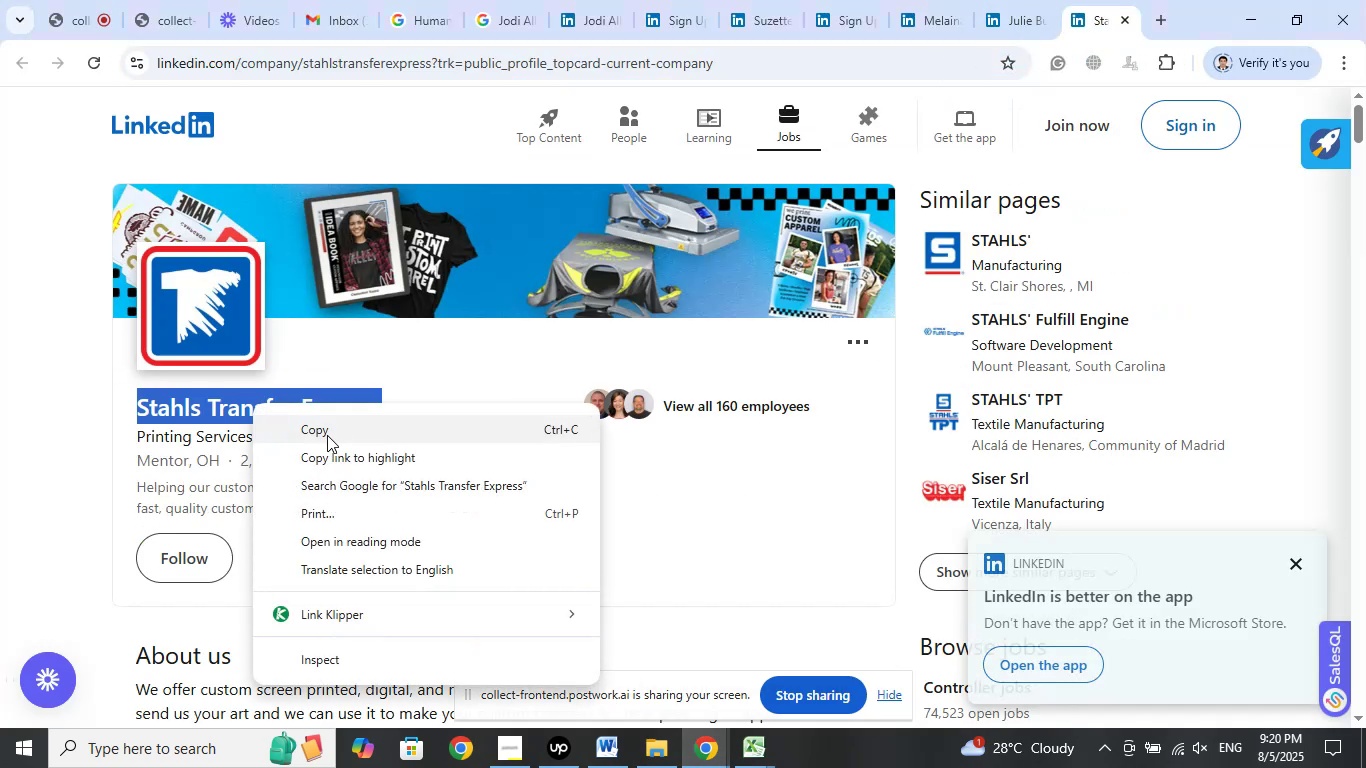 
left_click([327, 435])
 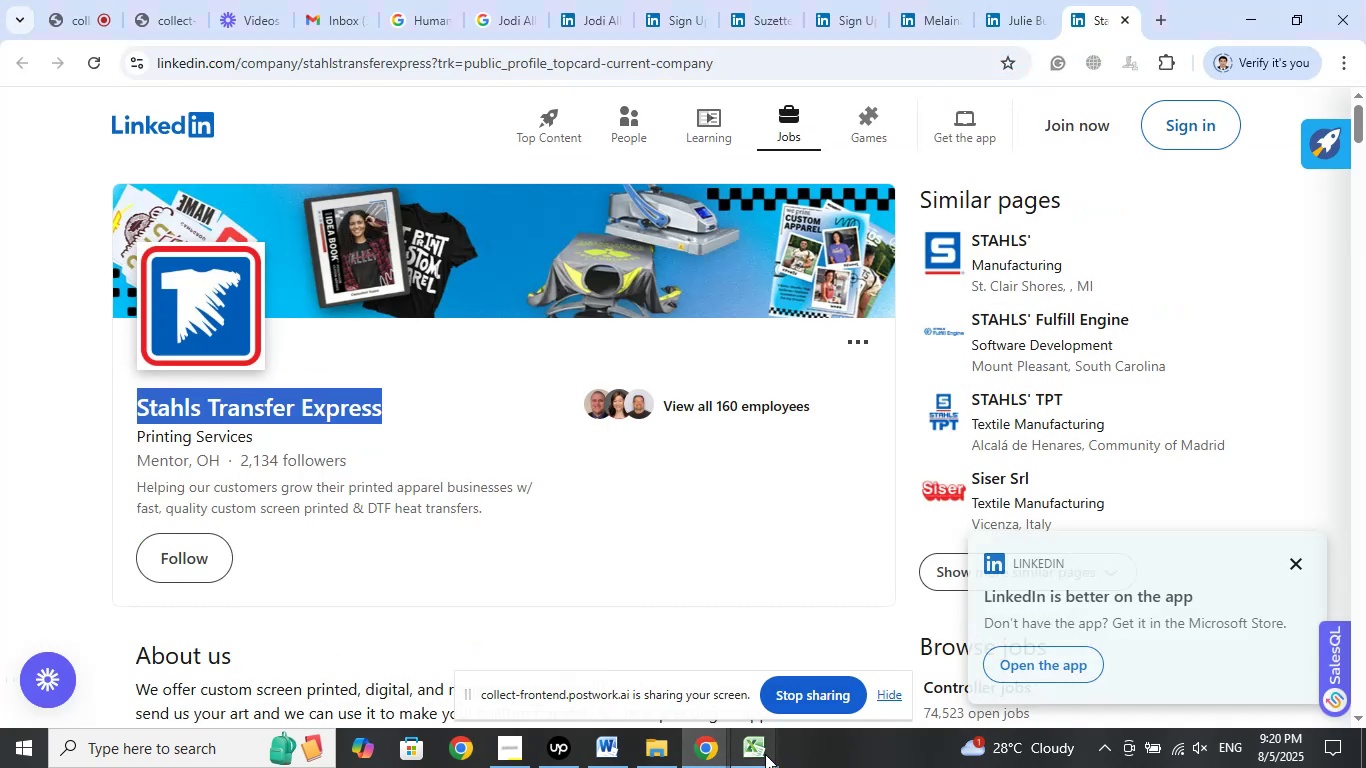 
left_click([764, 754])
 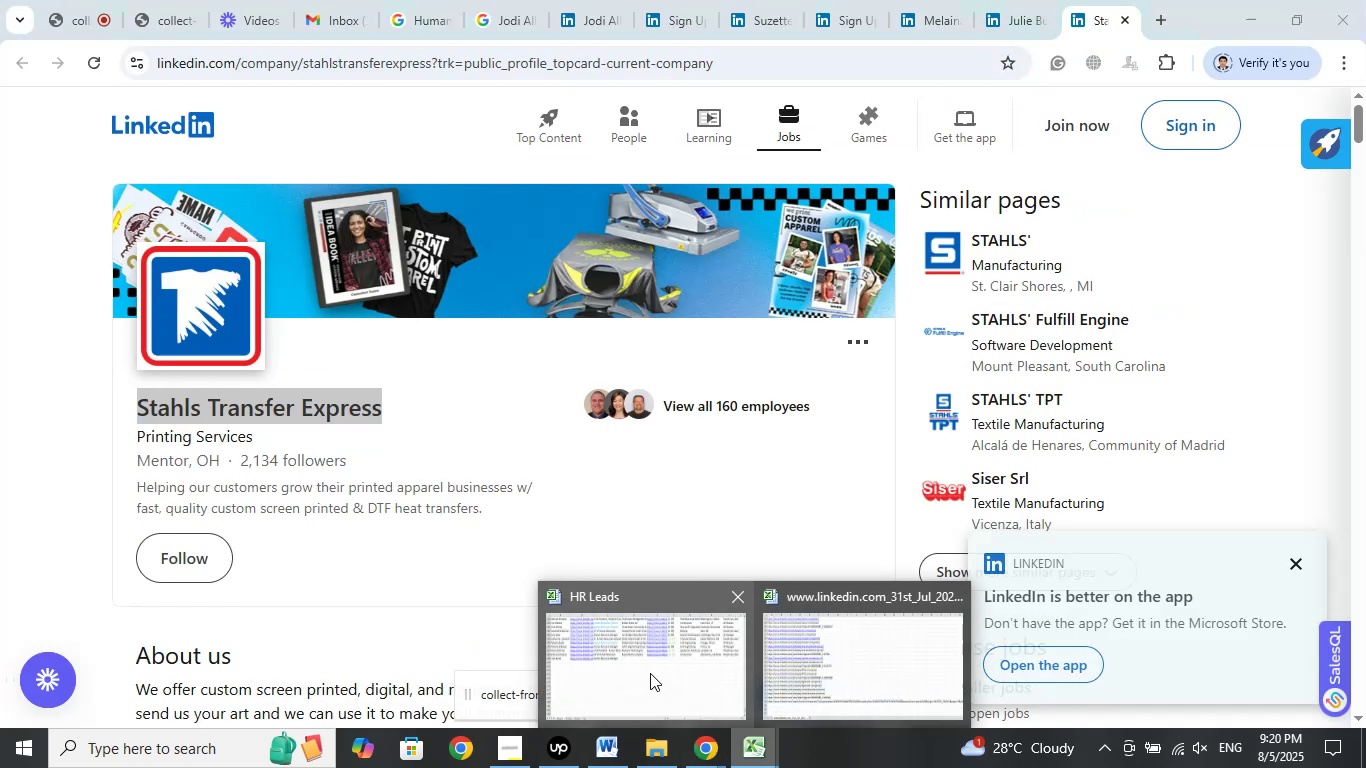 
left_click([650, 669])
 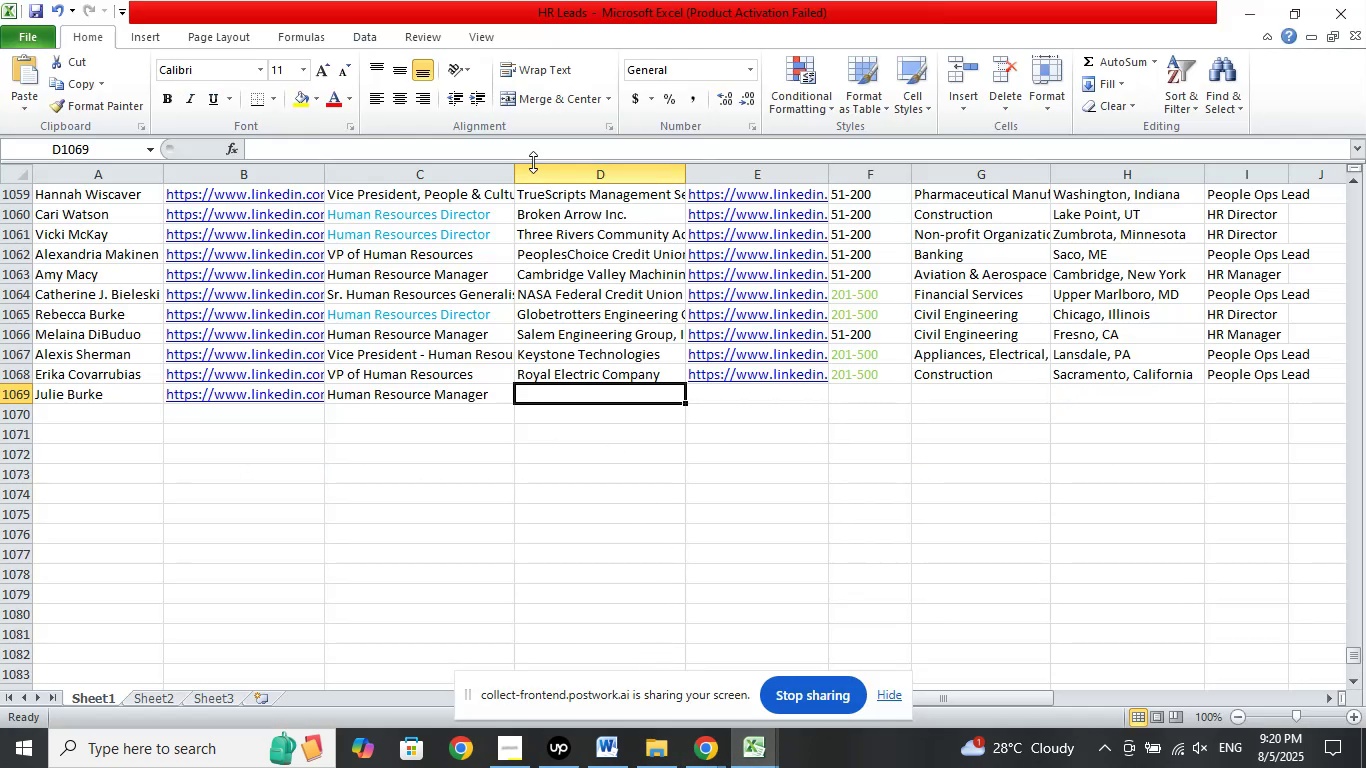 
left_click([533, 154])
 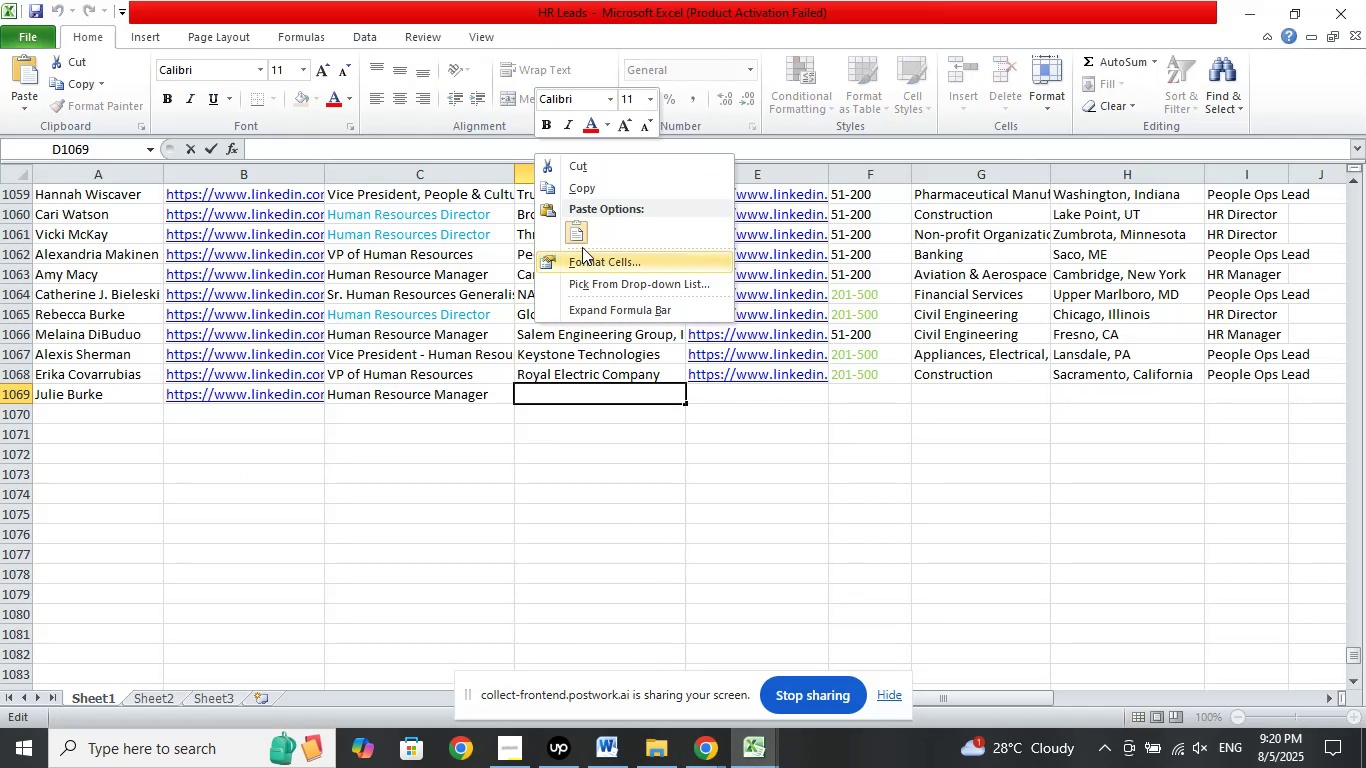 
left_click([582, 237])
 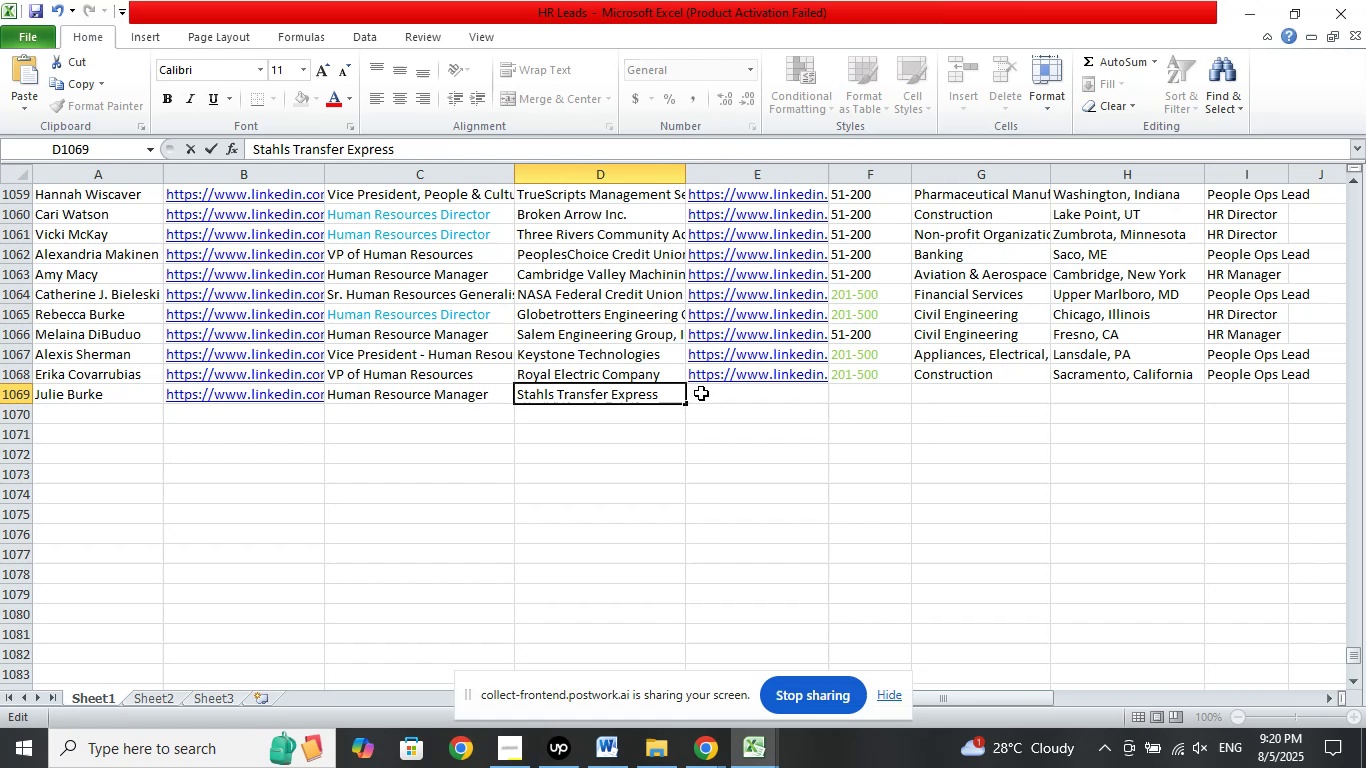 
left_click([702, 395])
 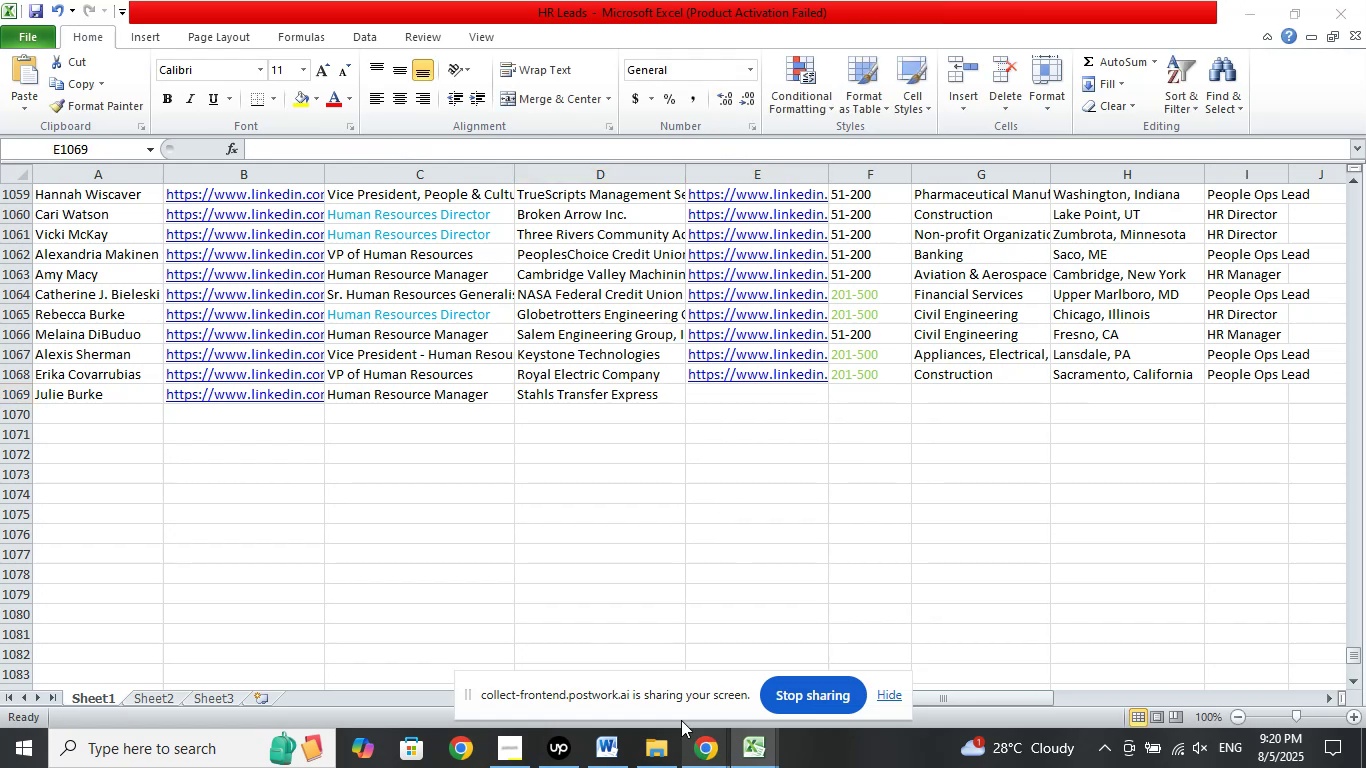 
double_click([631, 672])
 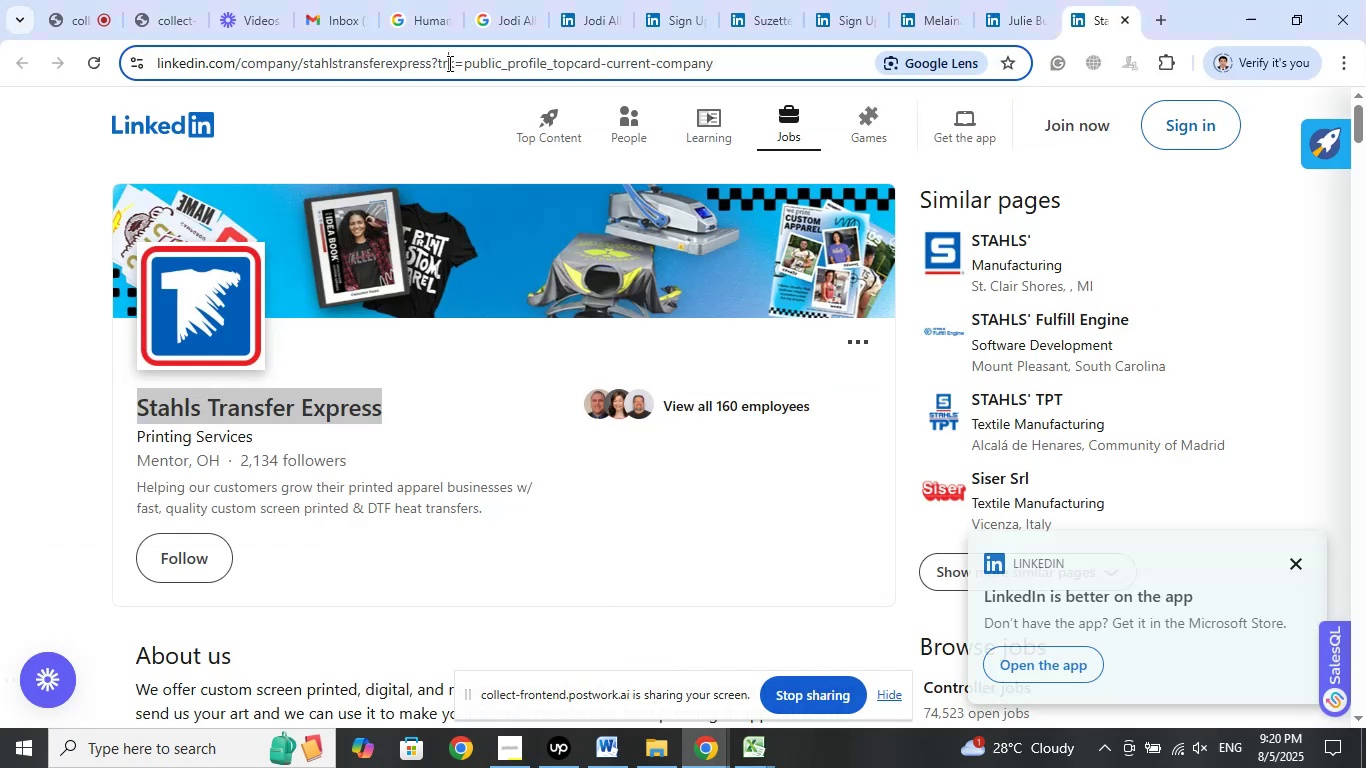 
double_click([487, 61])
 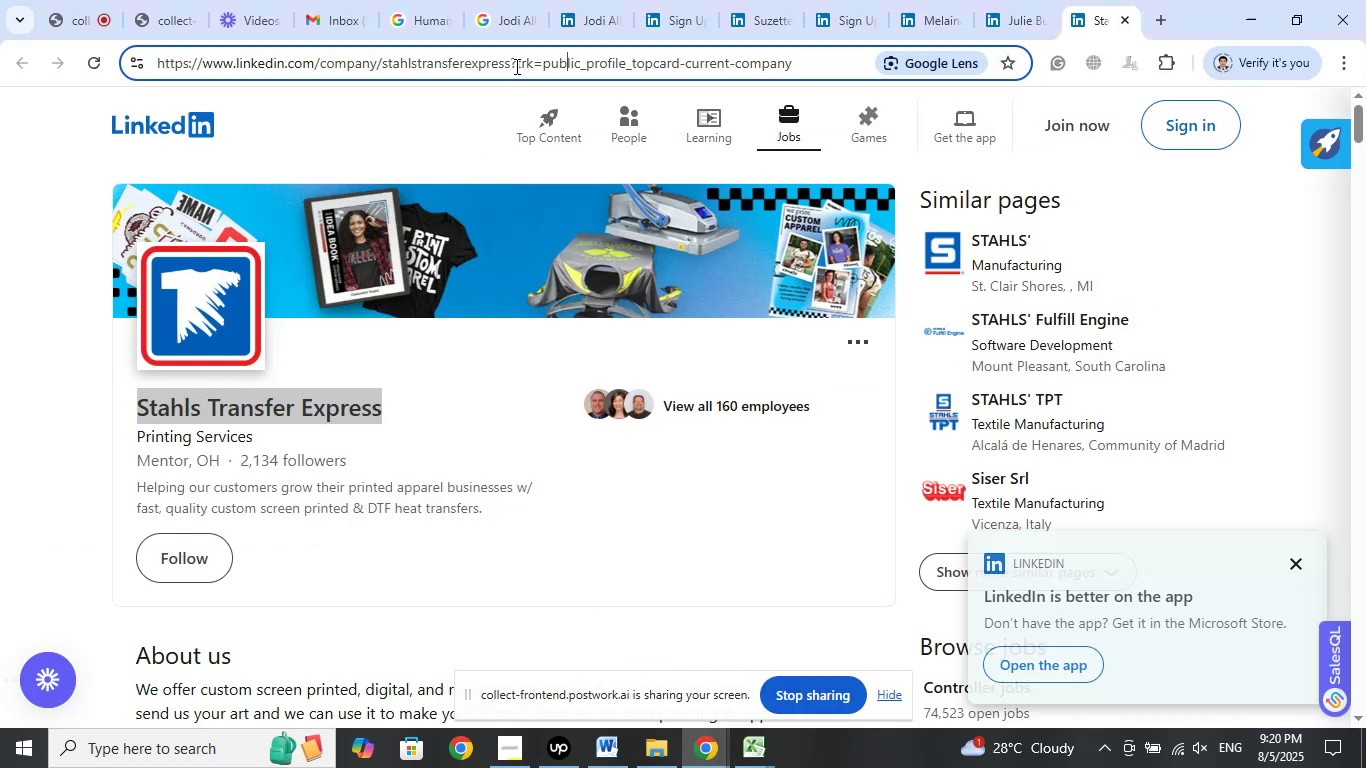 
left_click_drag(start_coordinate=[512, 66], to_coordinate=[134, 73])
 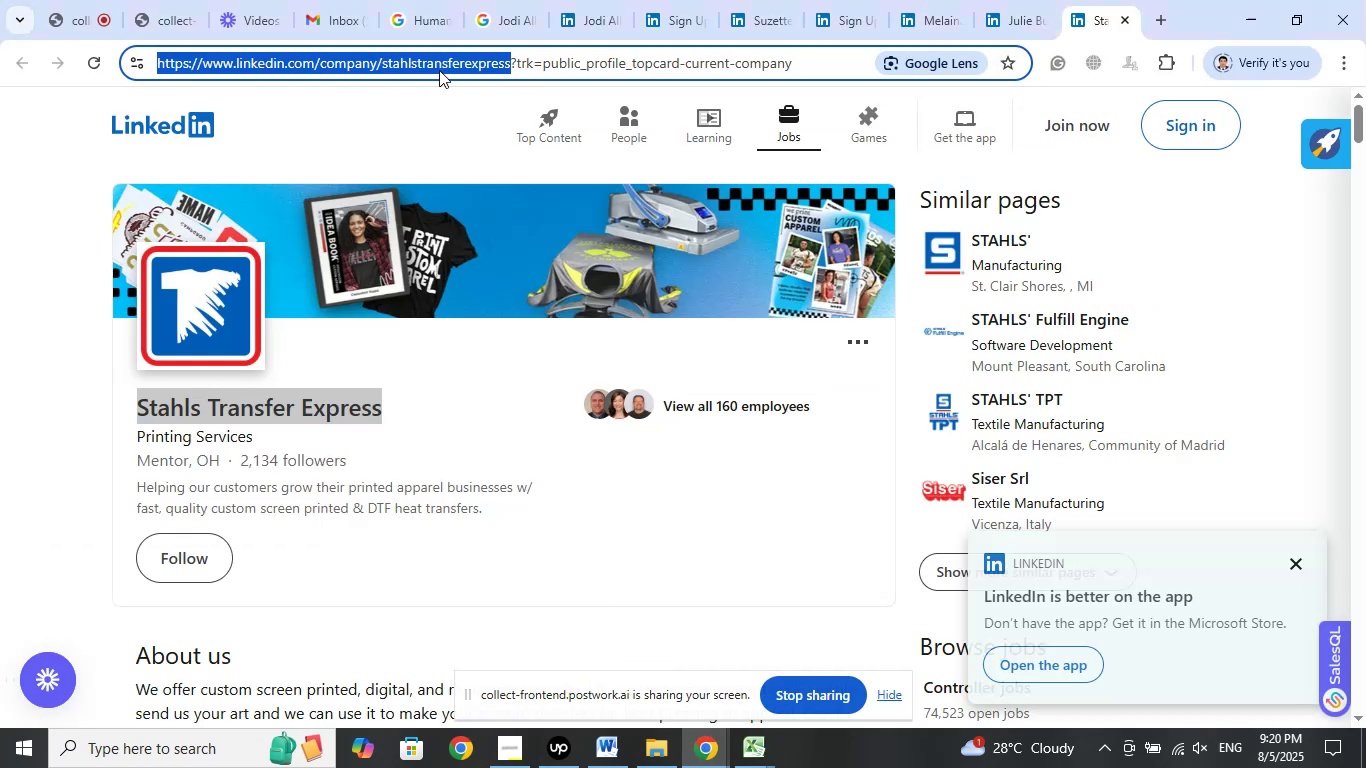 
right_click([439, 64])
 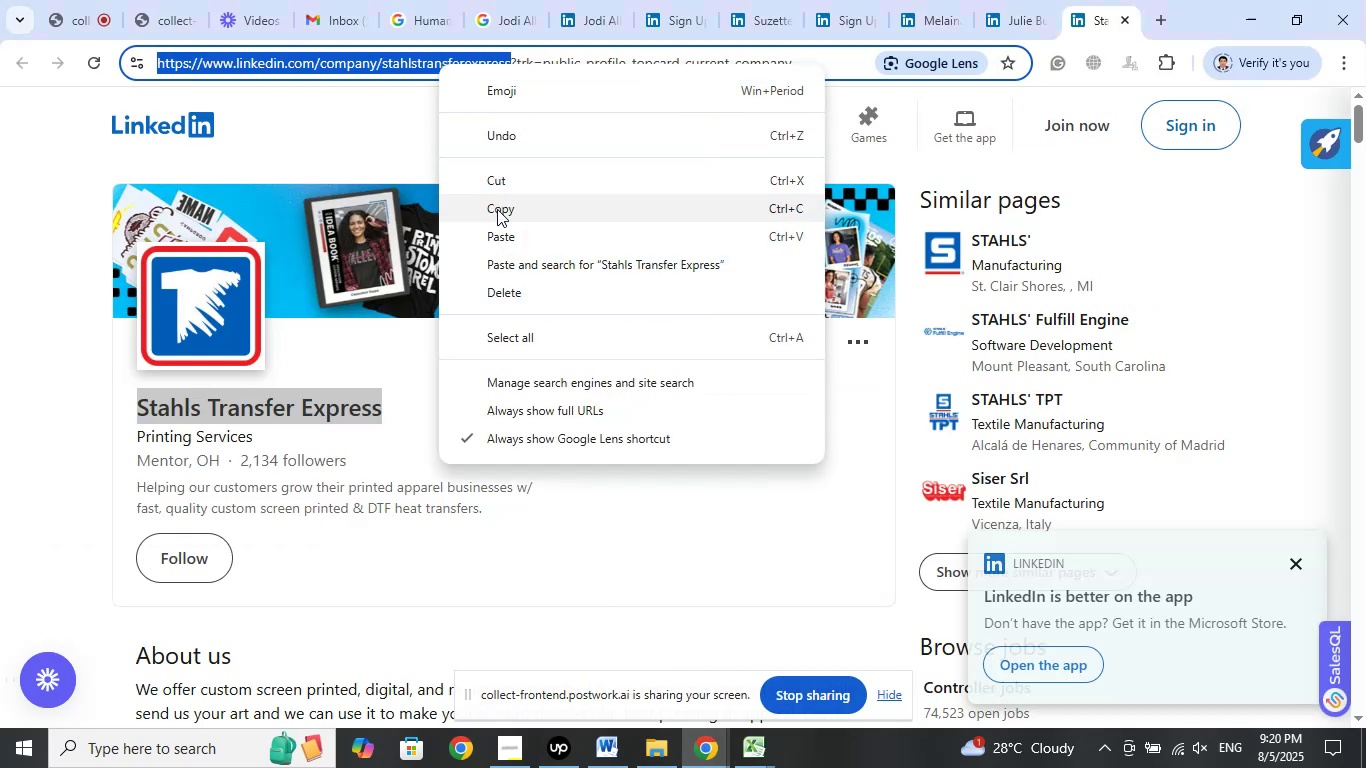 
left_click([497, 209])
 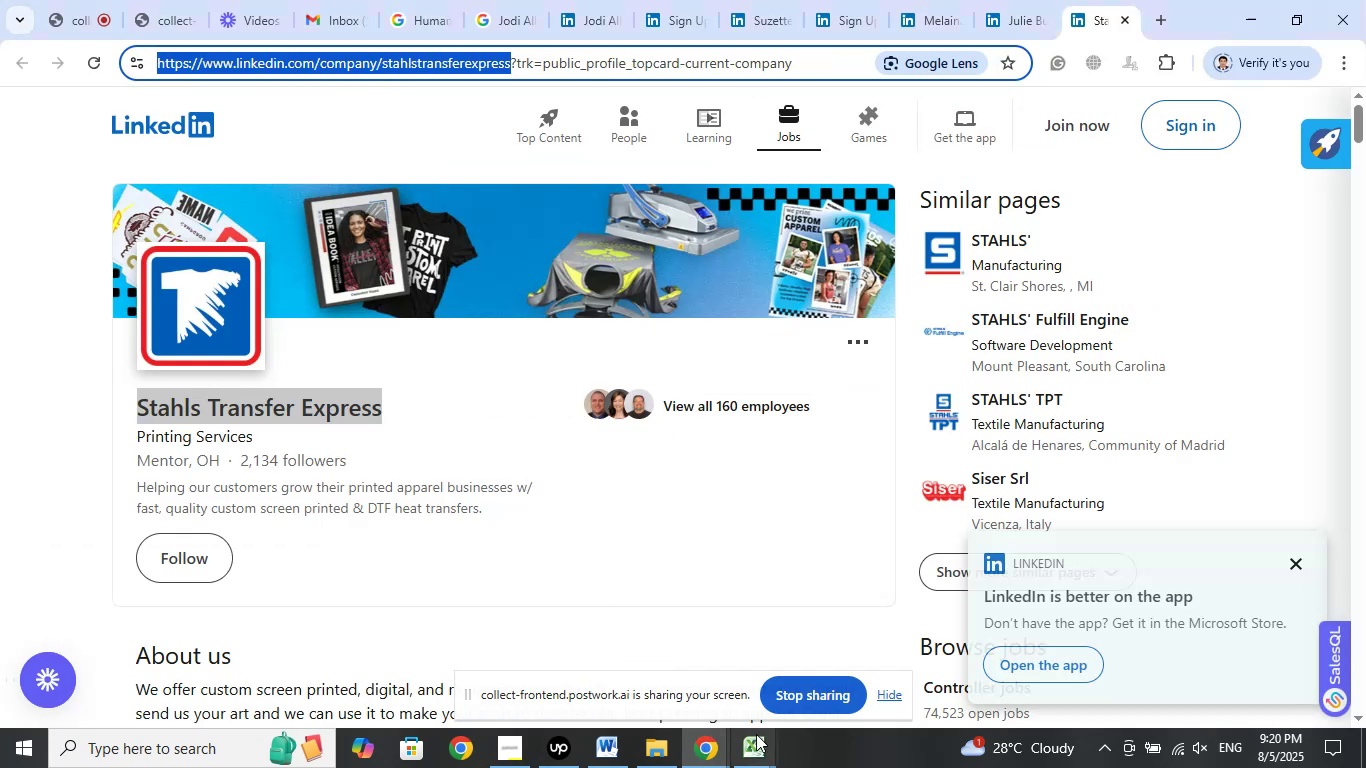 
left_click([755, 741])
 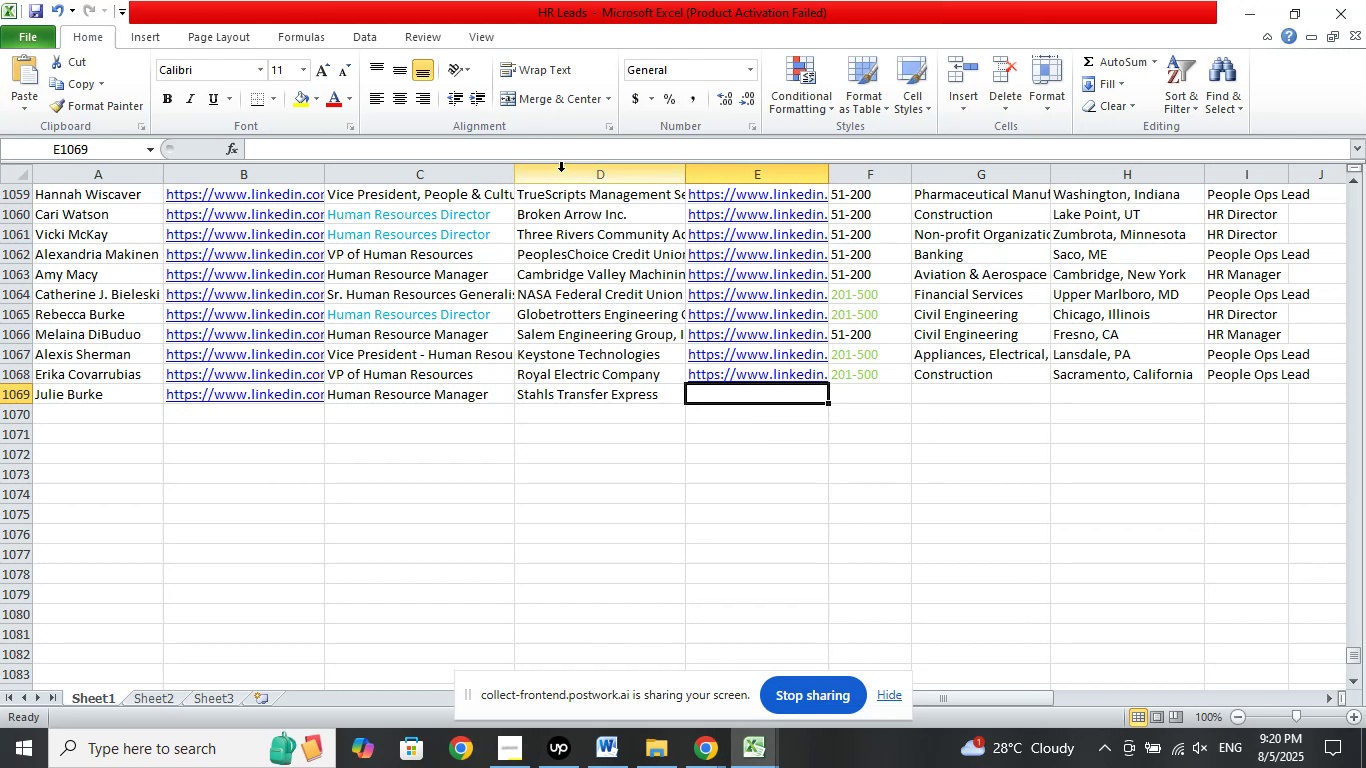 
left_click([569, 144])
 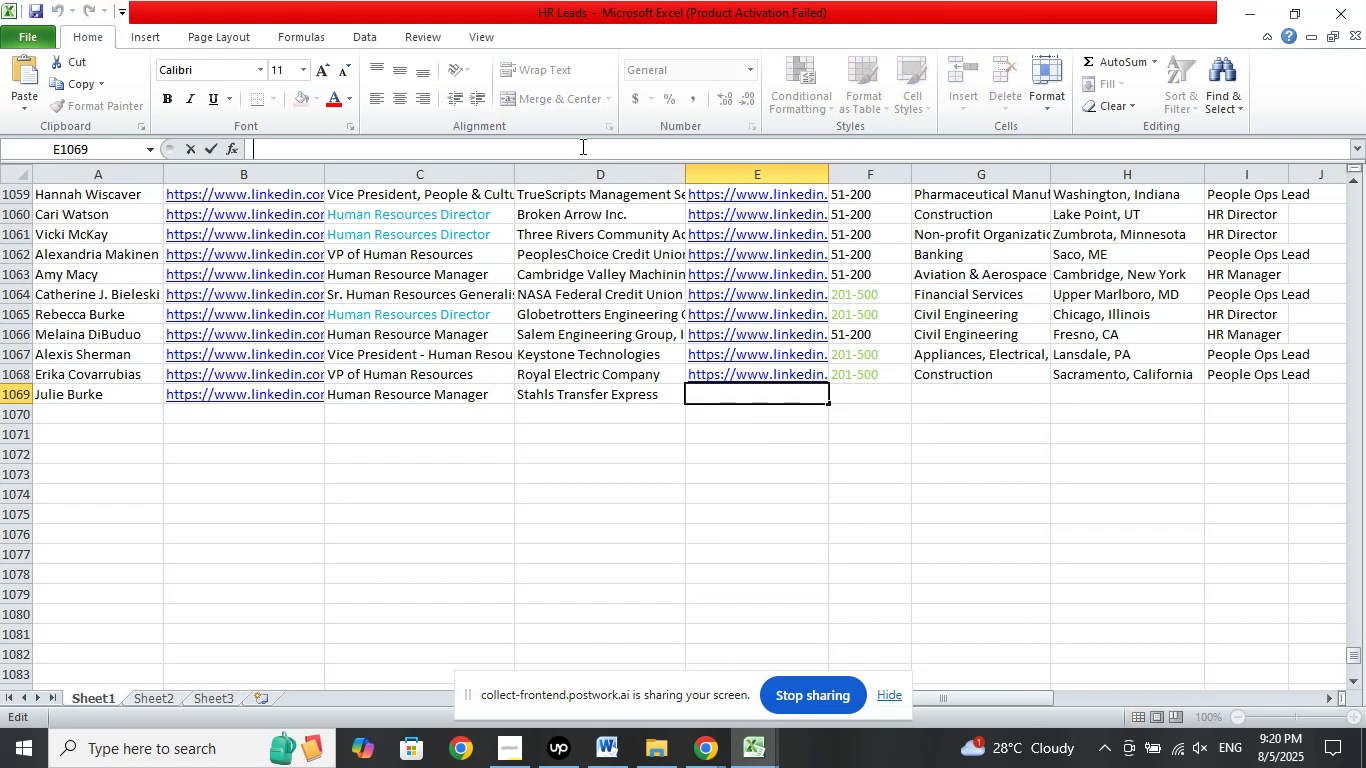 
right_click([581, 146])
 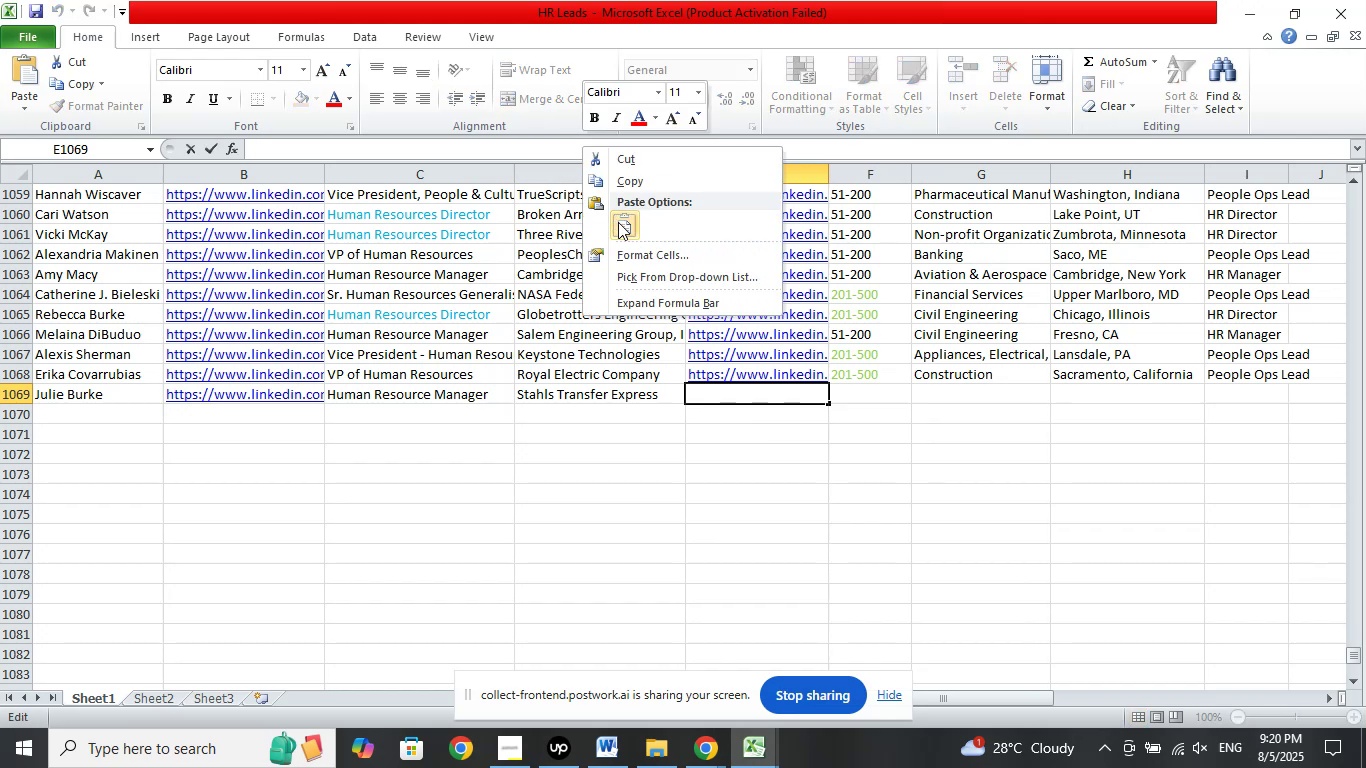 
left_click([618, 222])
 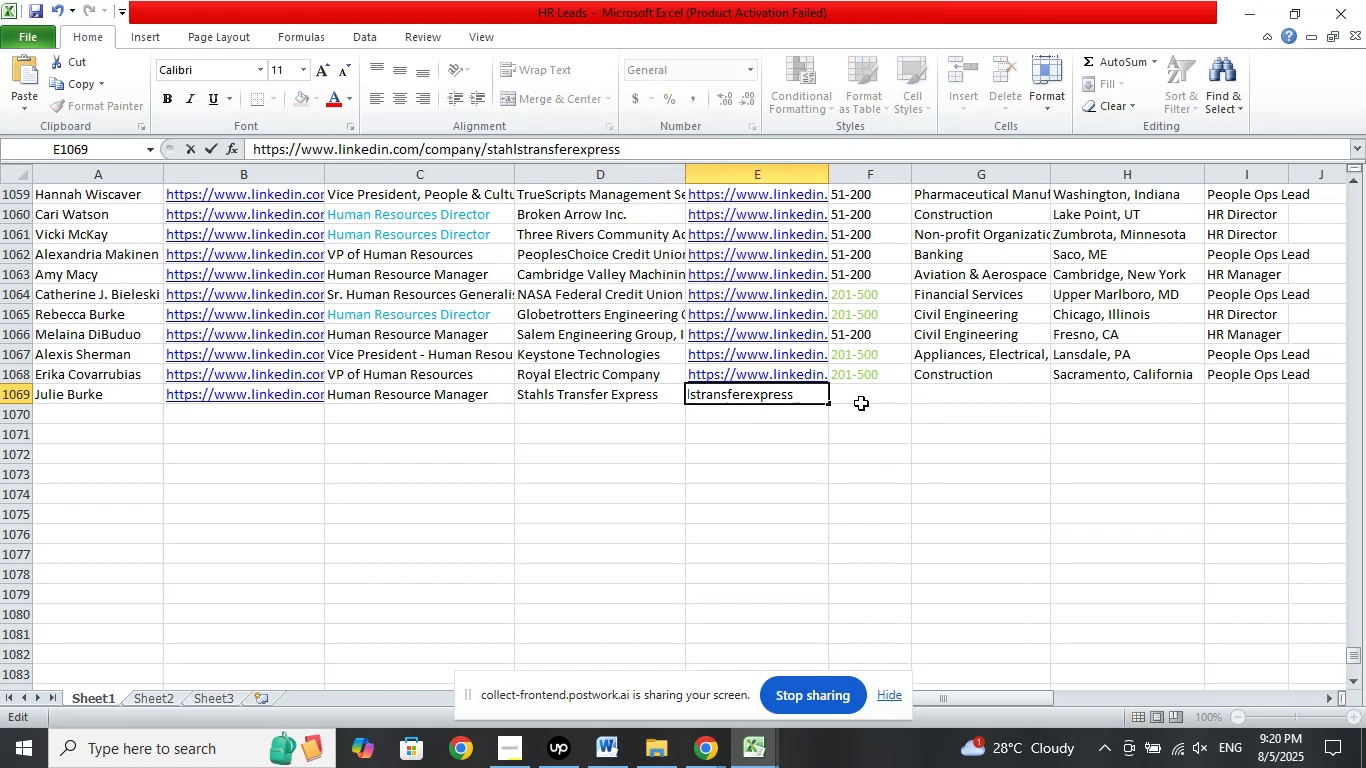 
left_click([861, 400])
 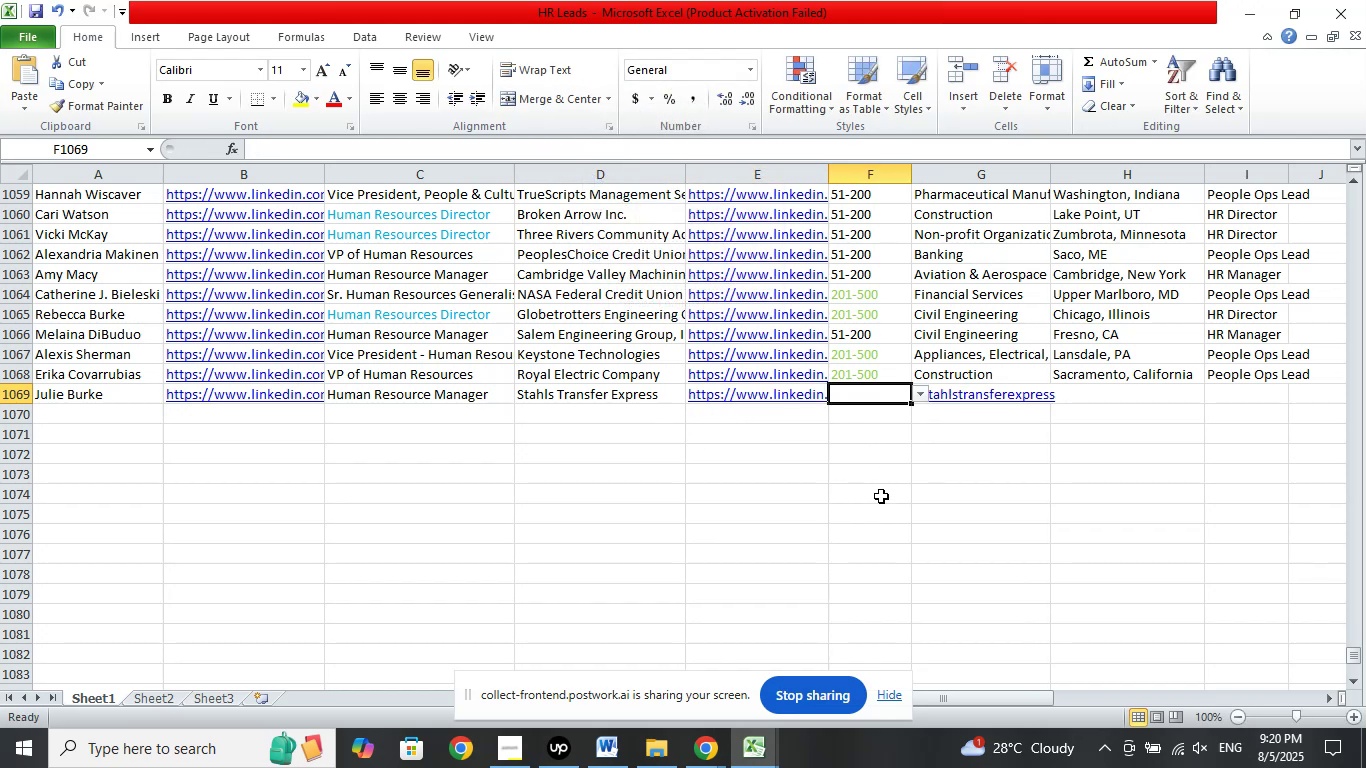 
key(ArrowLeft)
 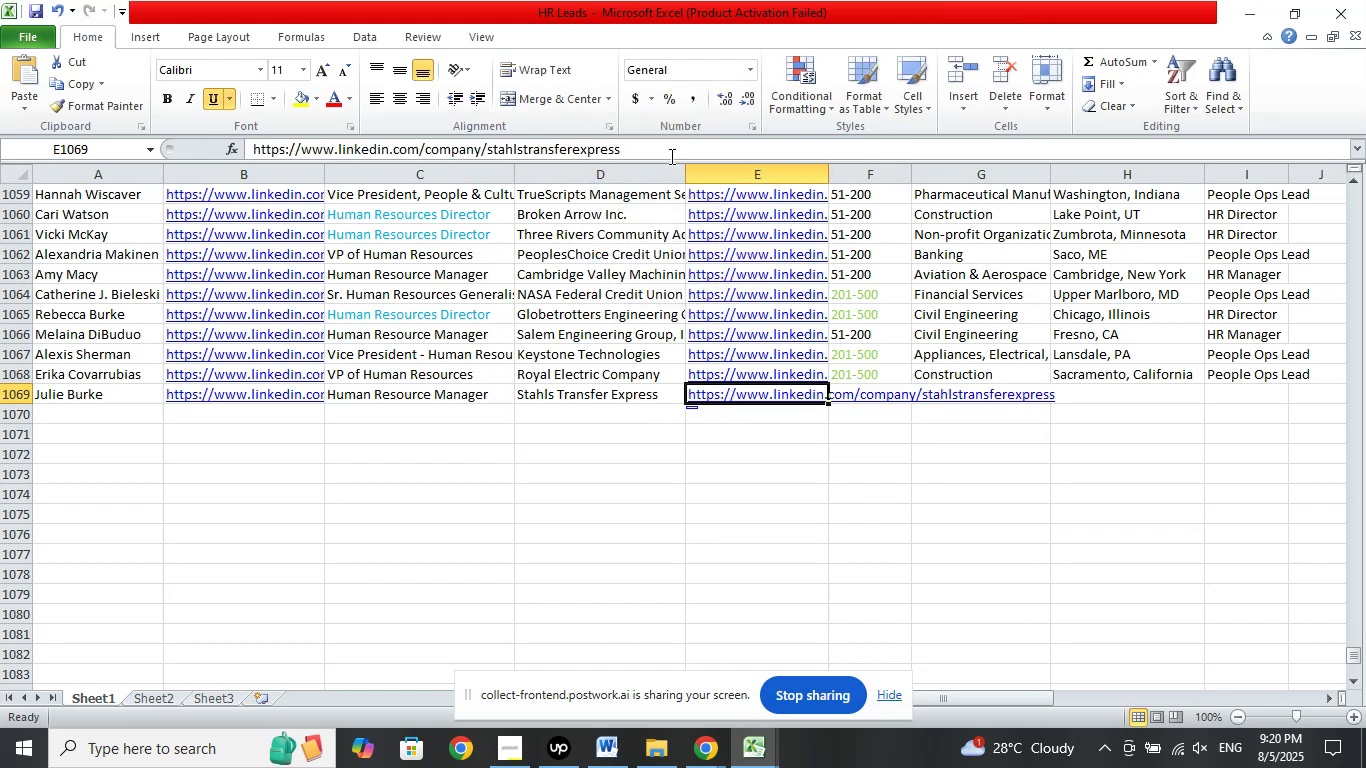 
left_click([661, 136])
 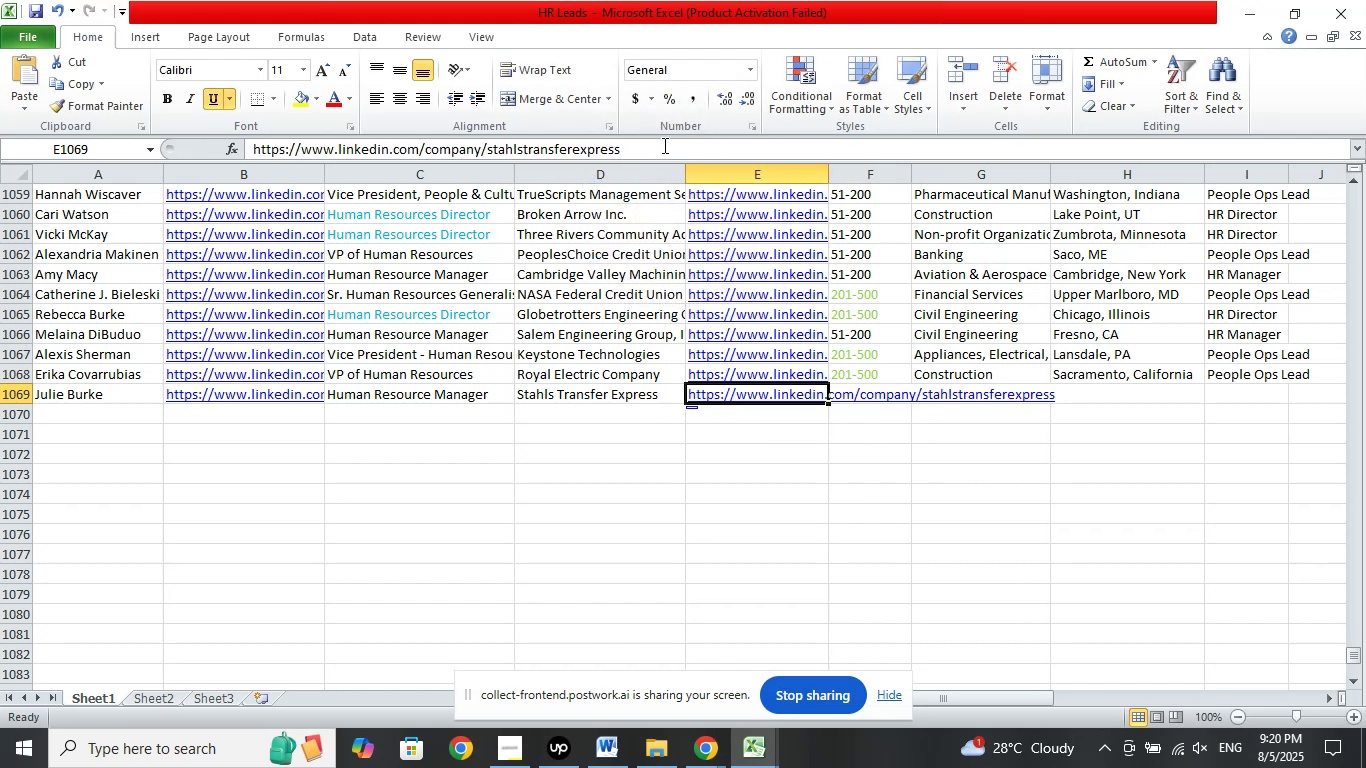 
left_click([663, 145])
 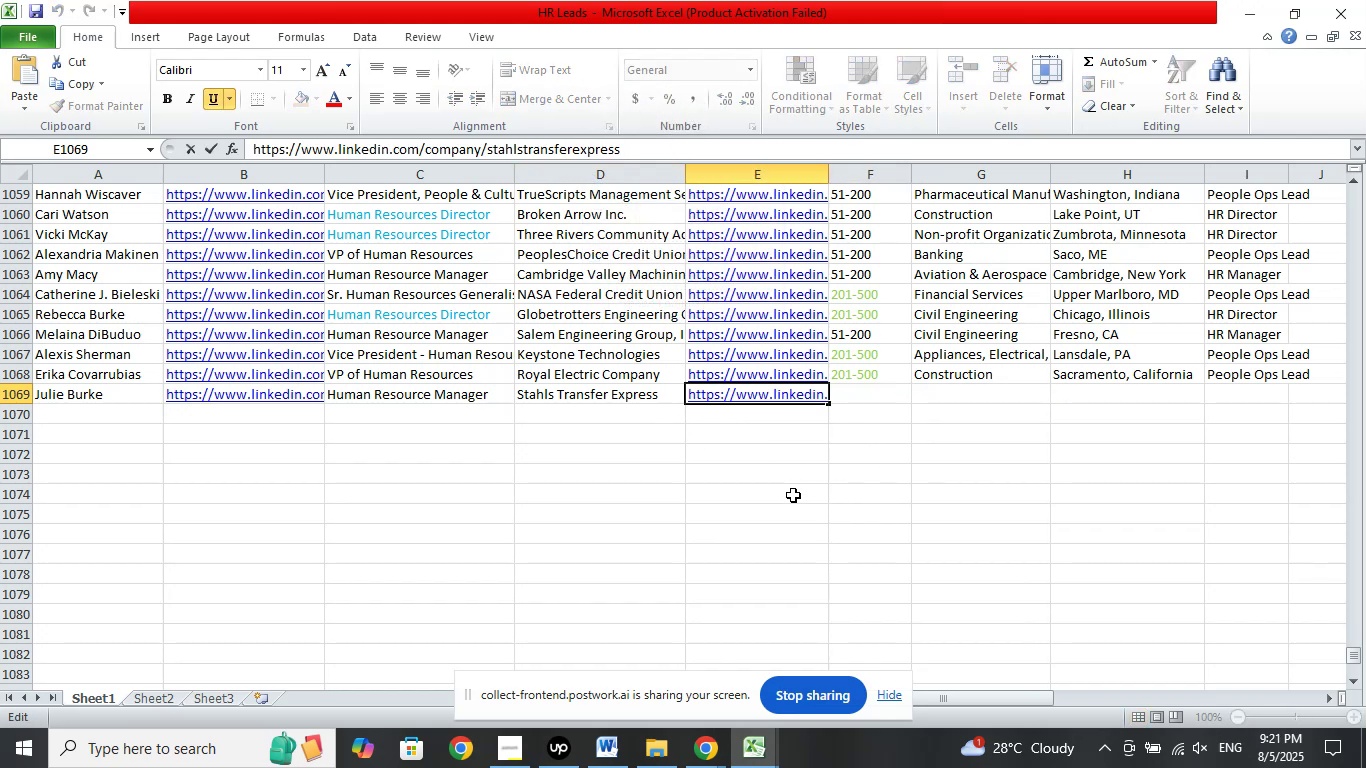 
key(Slash)
 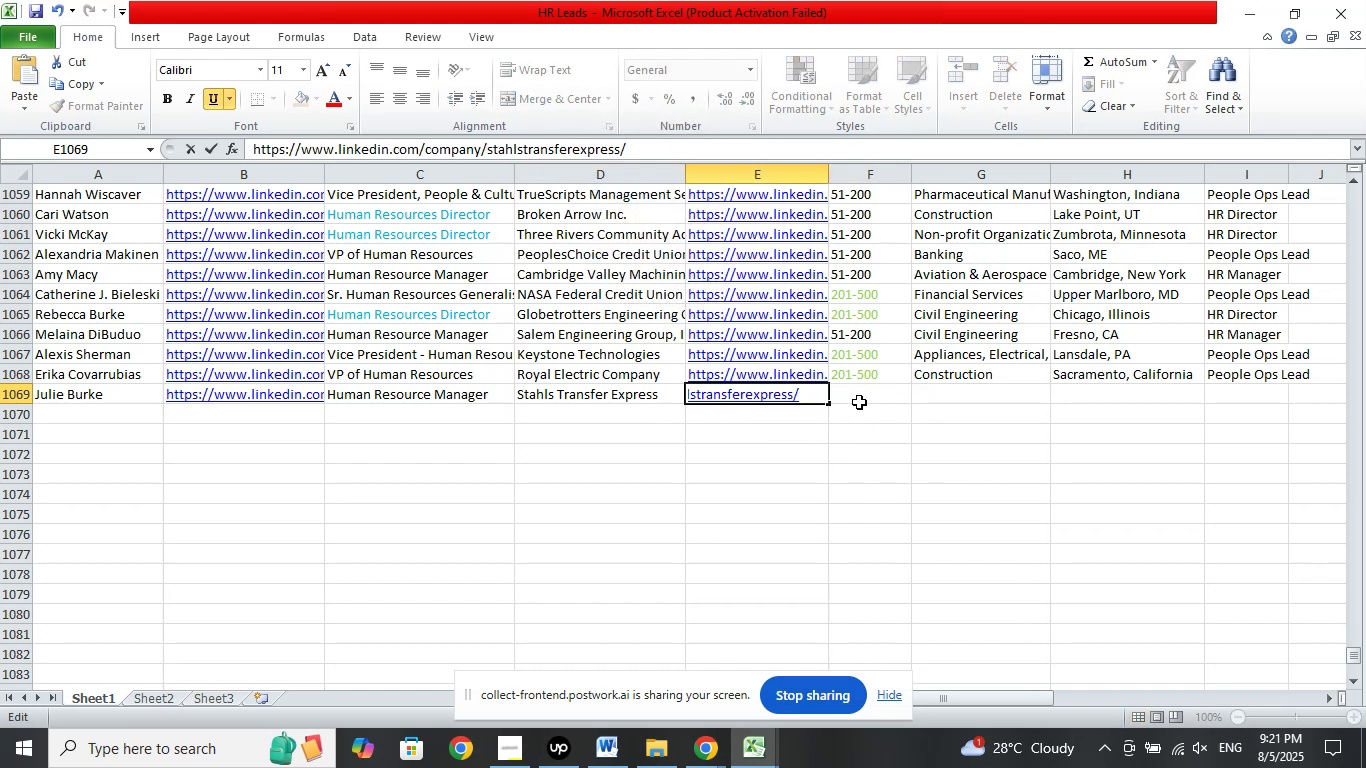 
left_click([859, 397])
 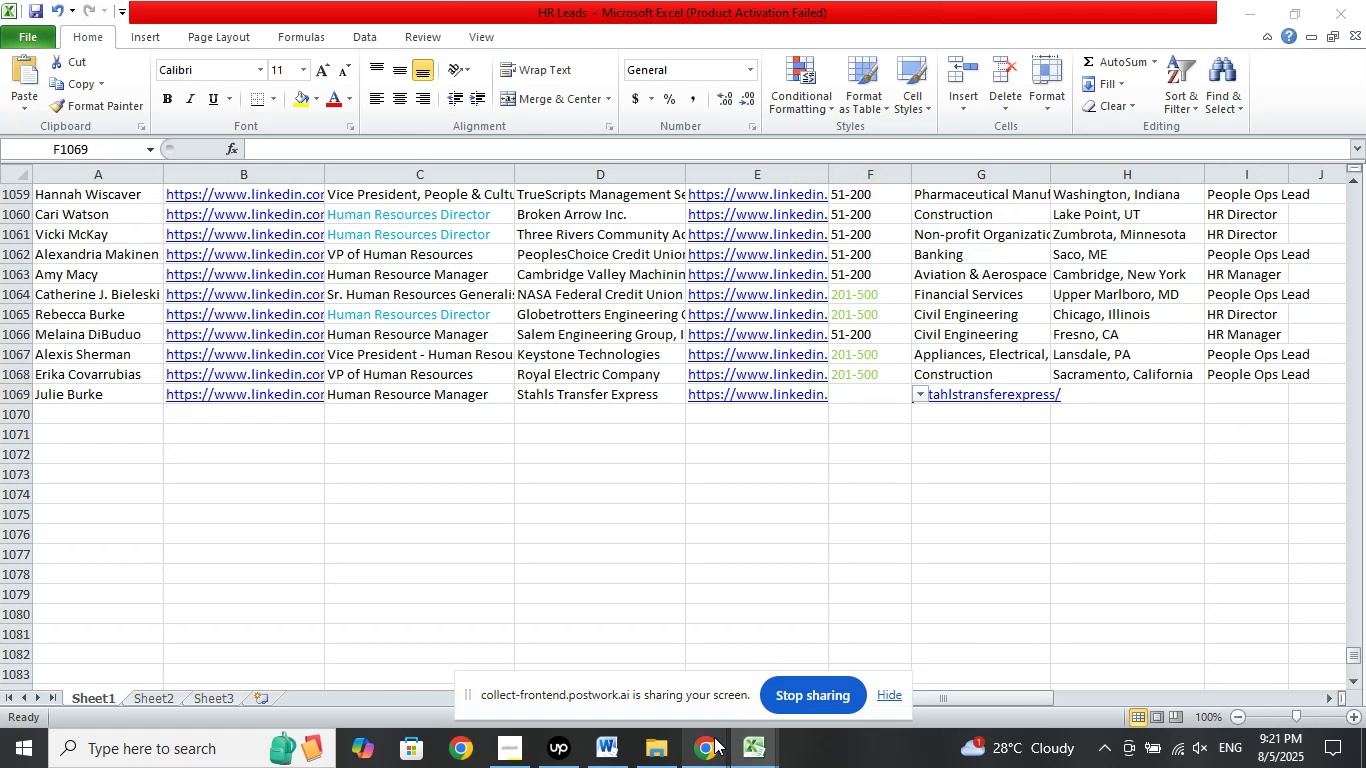 
double_click([655, 668])
 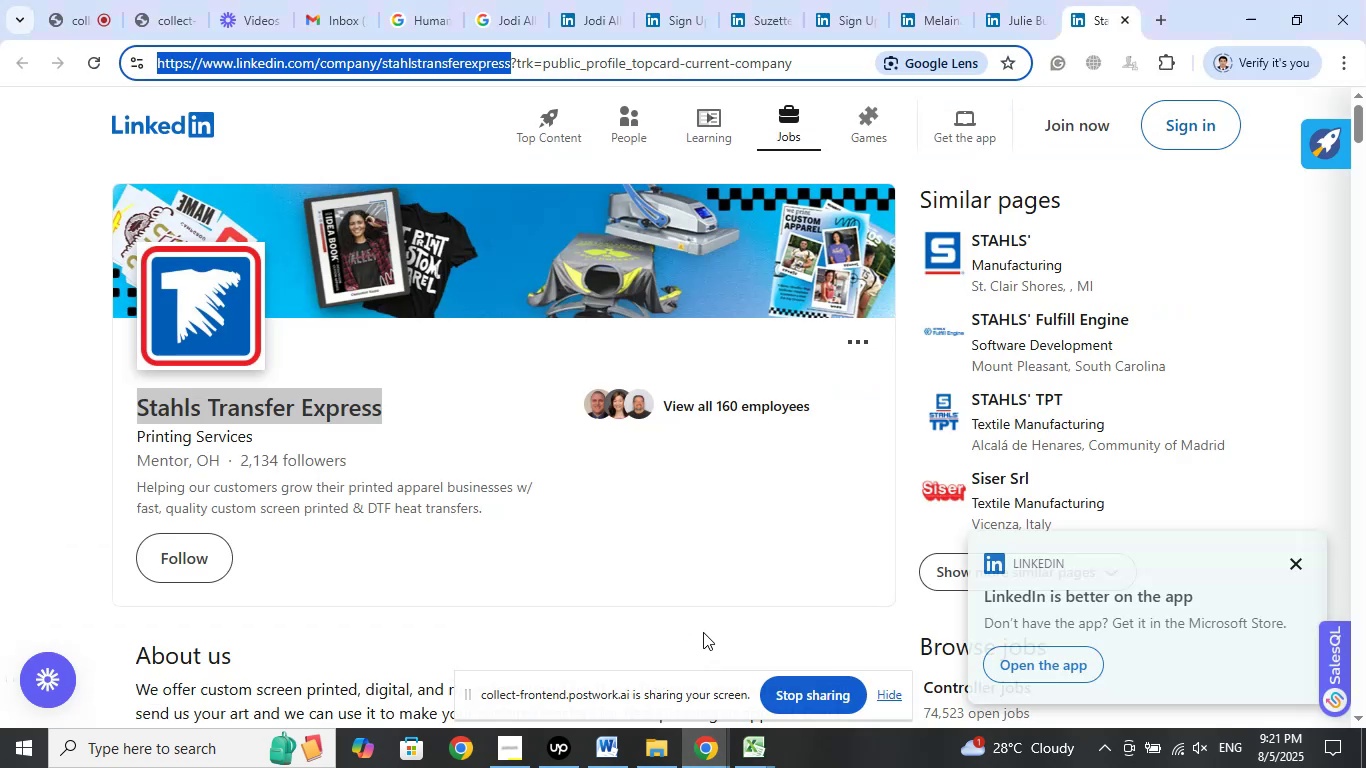 
scroll: coordinate [696, 619], scroll_direction: down, amount: 7.0
 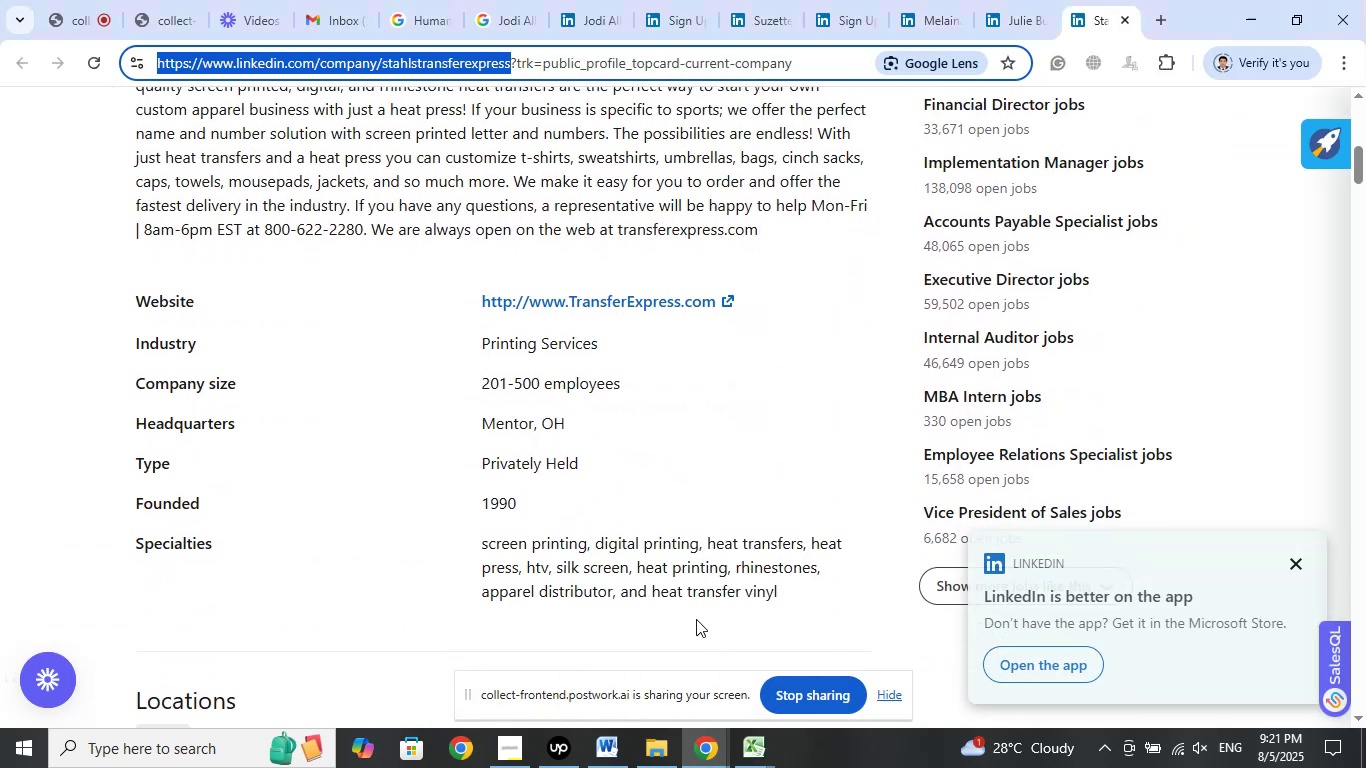 
scroll: coordinate [696, 619], scroll_direction: up, amount: 4.0
 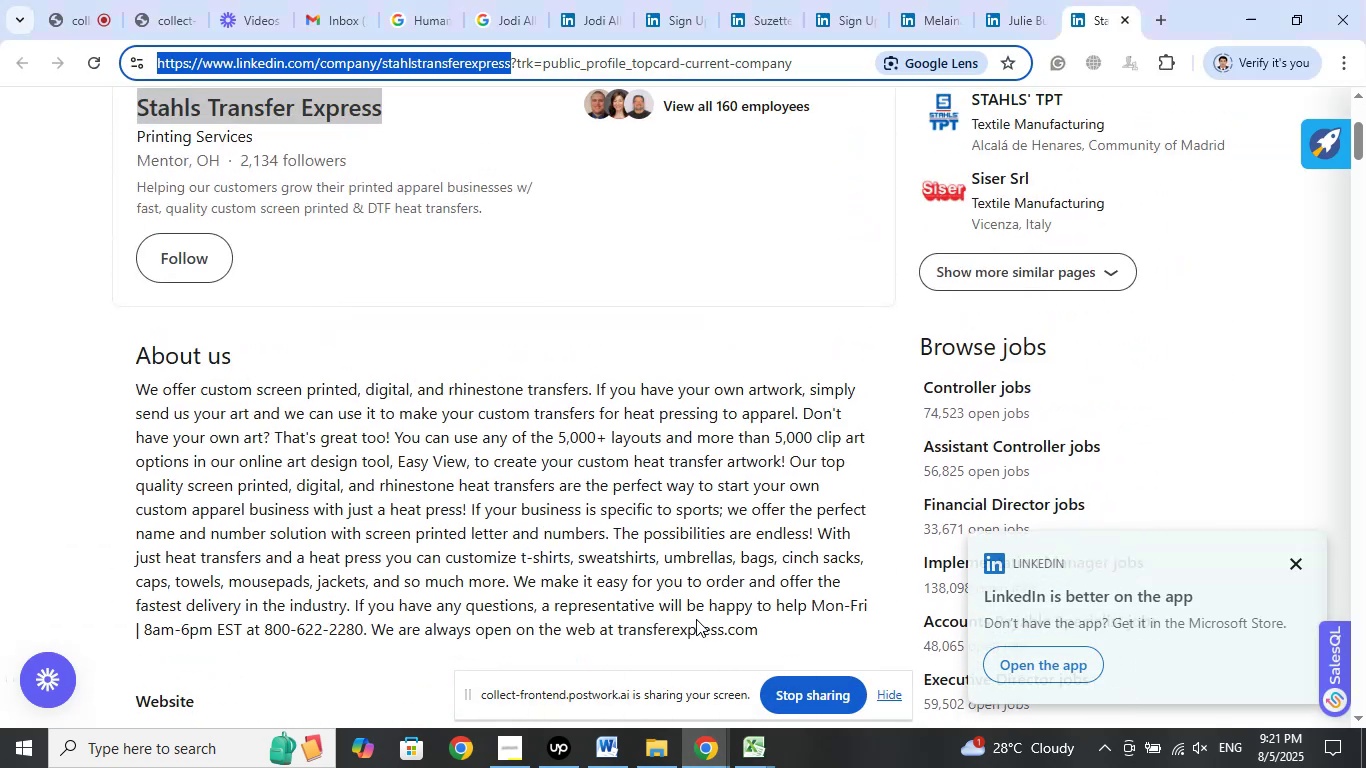 
scroll: coordinate [696, 619], scroll_direction: down, amount: 2.0
 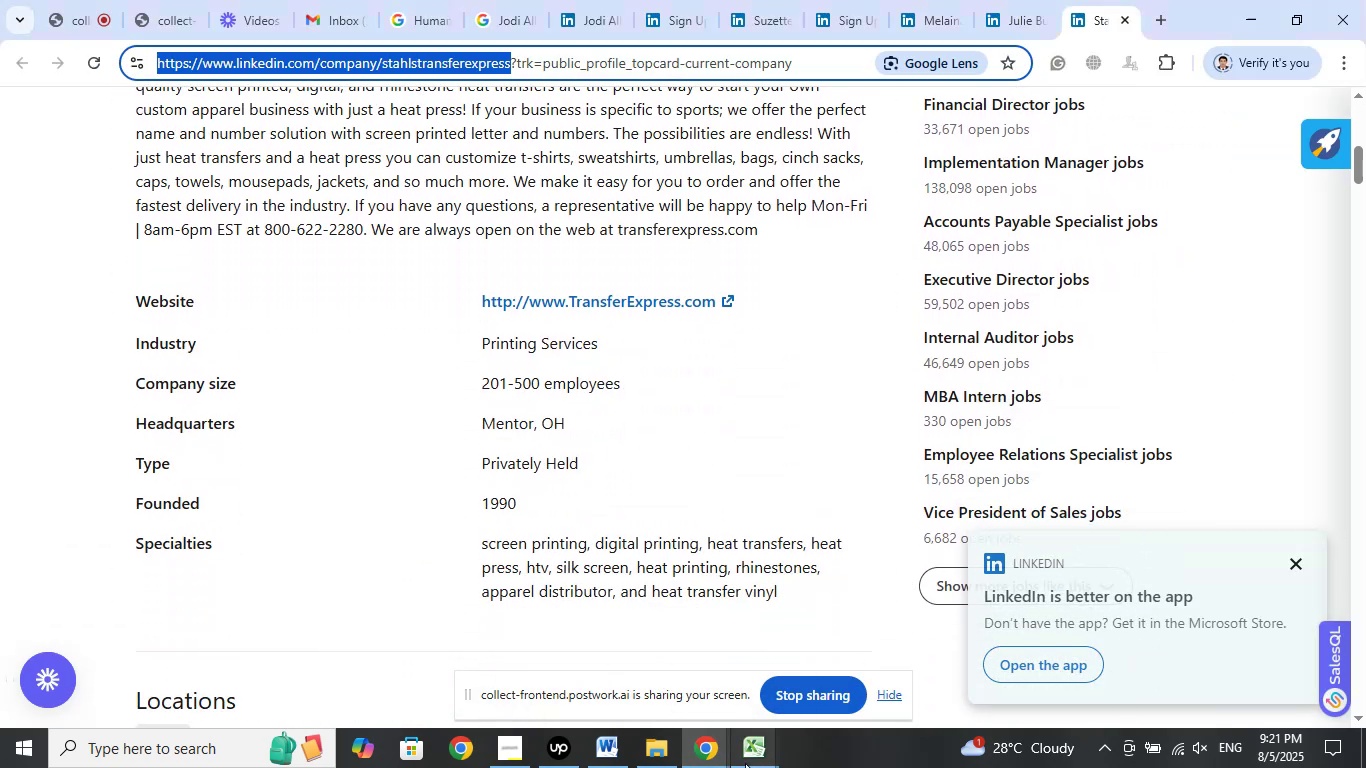 
left_click([752, 746])
 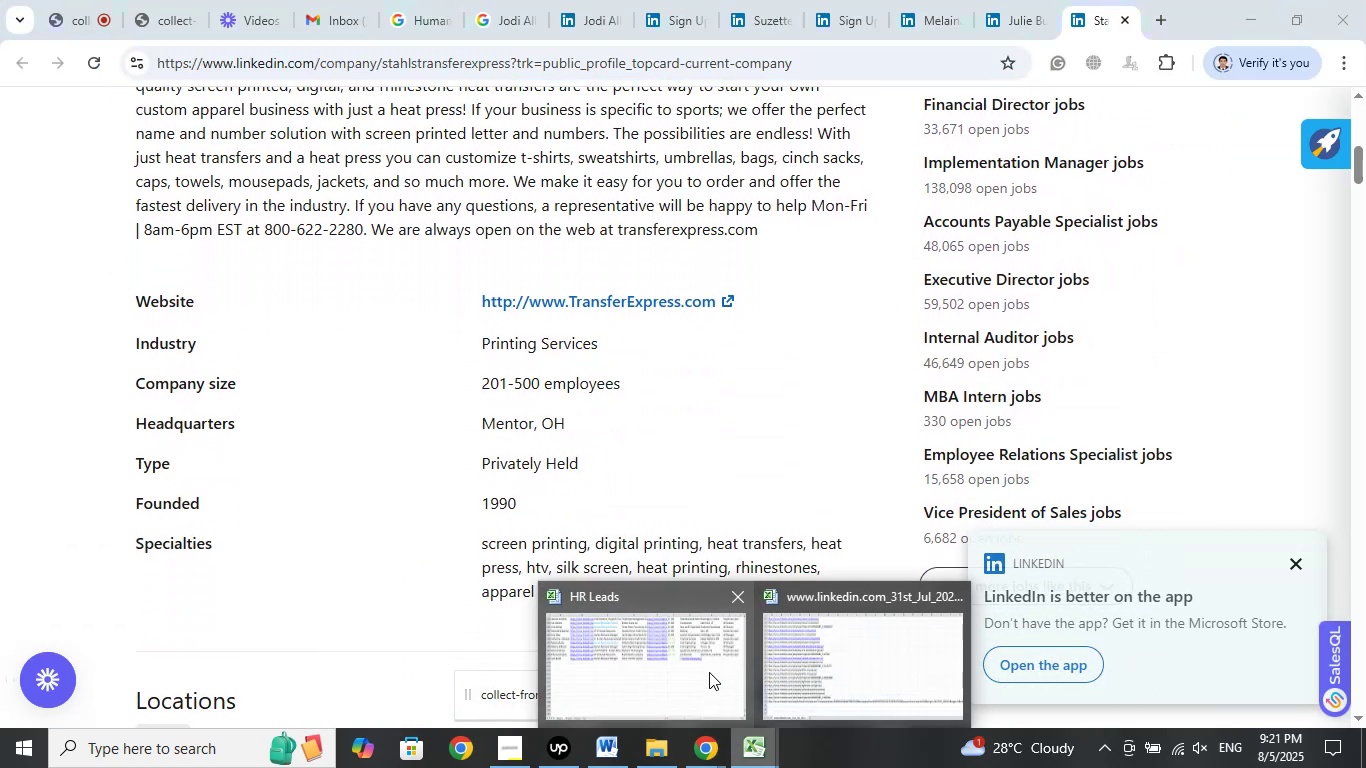 
left_click([709, 672])
 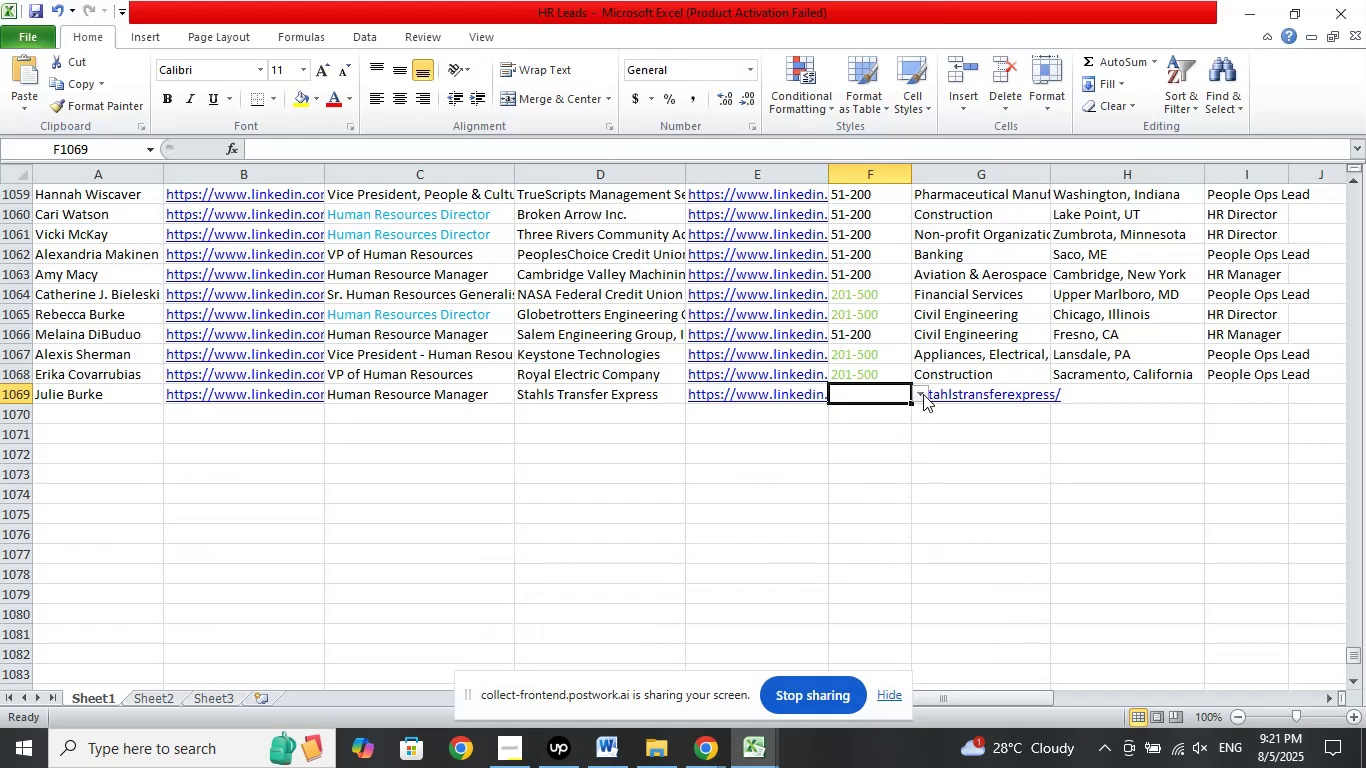 
left_click([923, 393])
 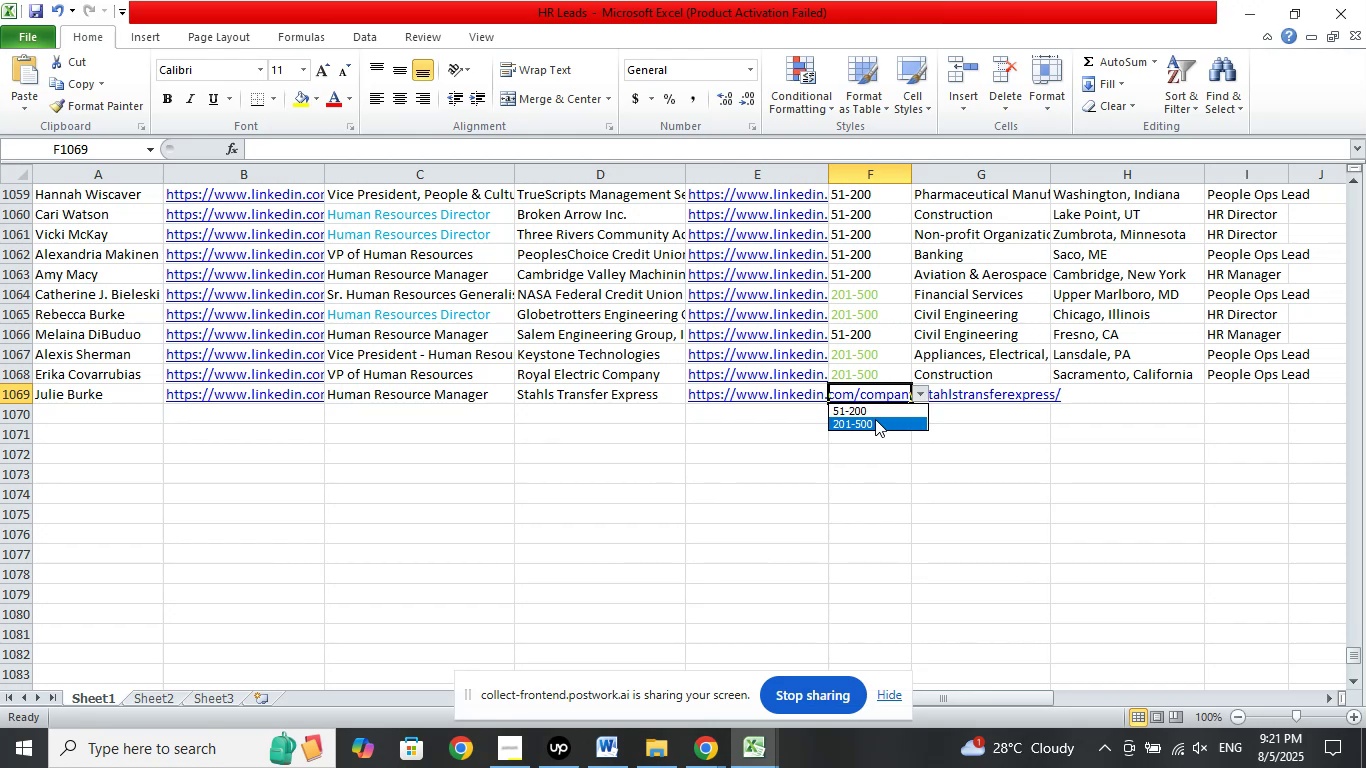 
left_click([874, 422])
 